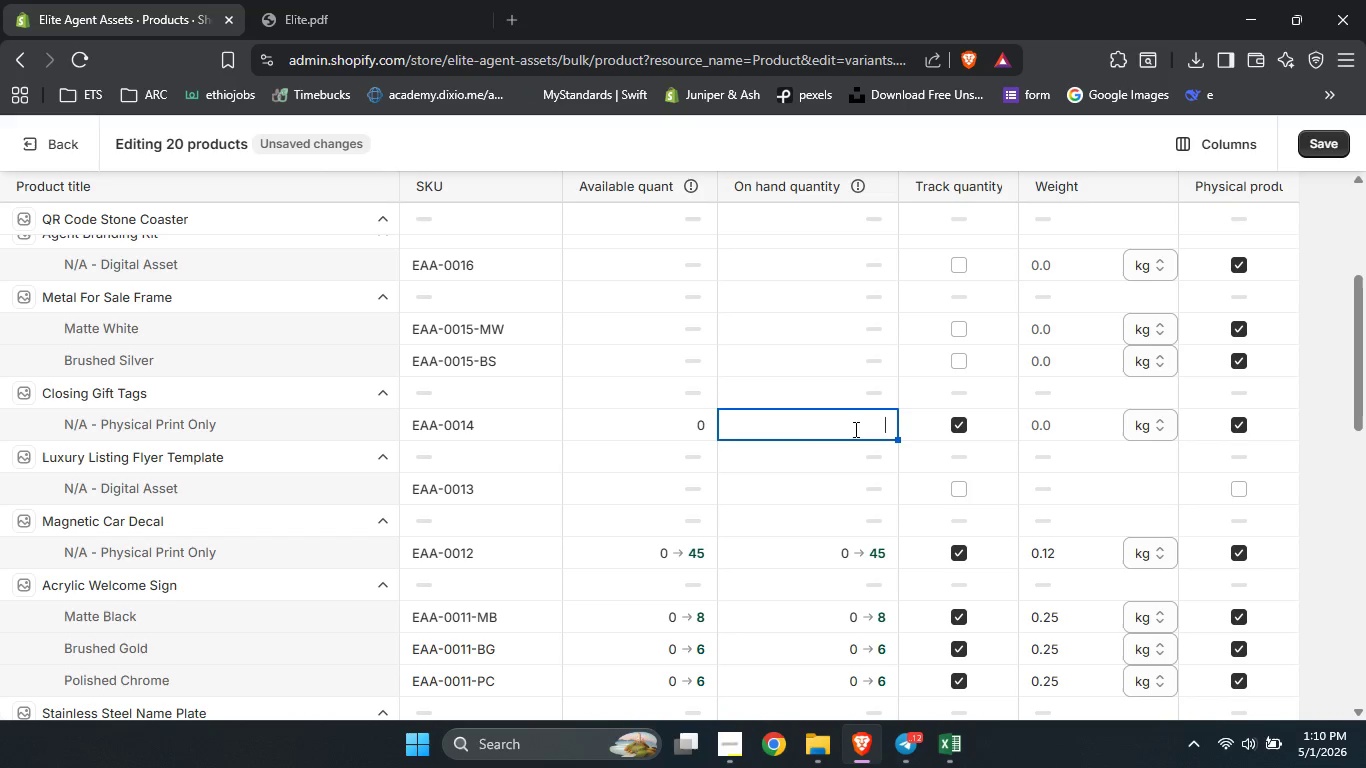 
key(Backspace)
 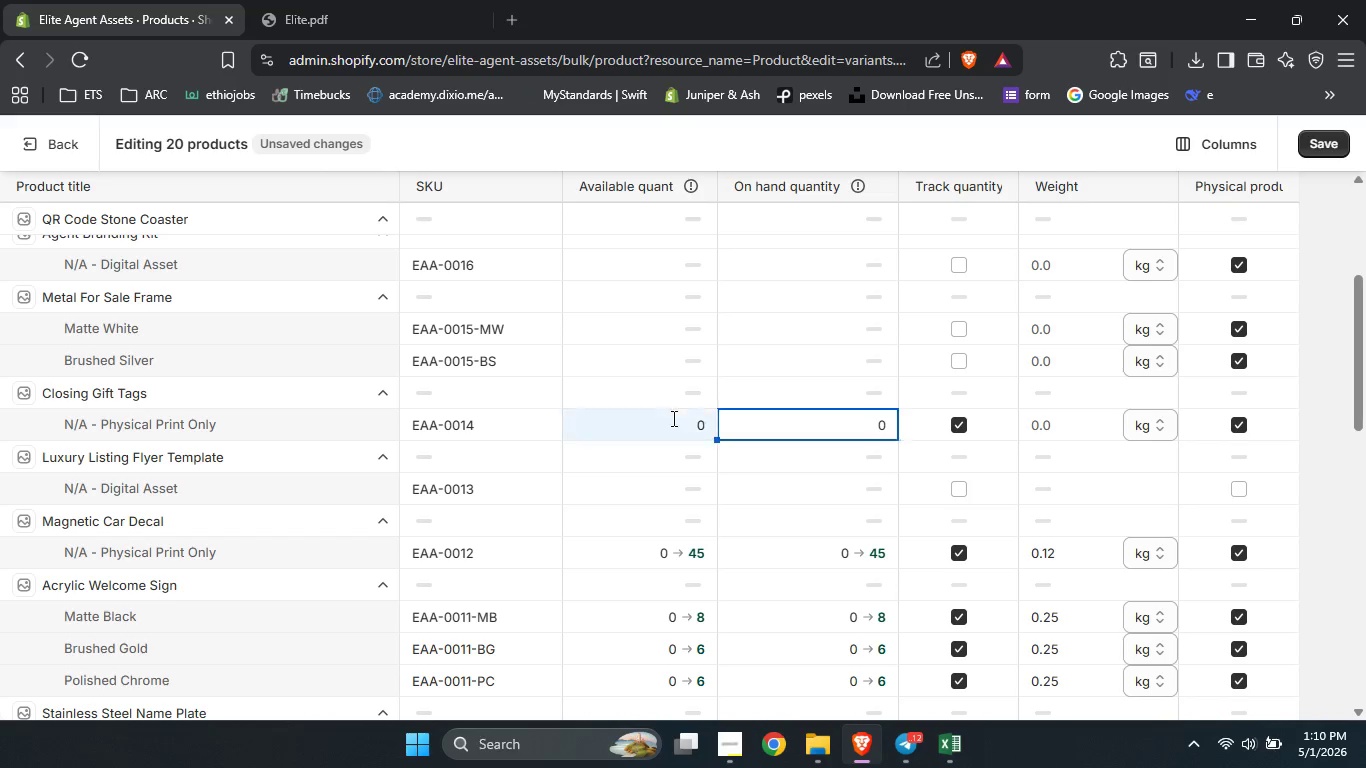 
left_click([672, 418])
 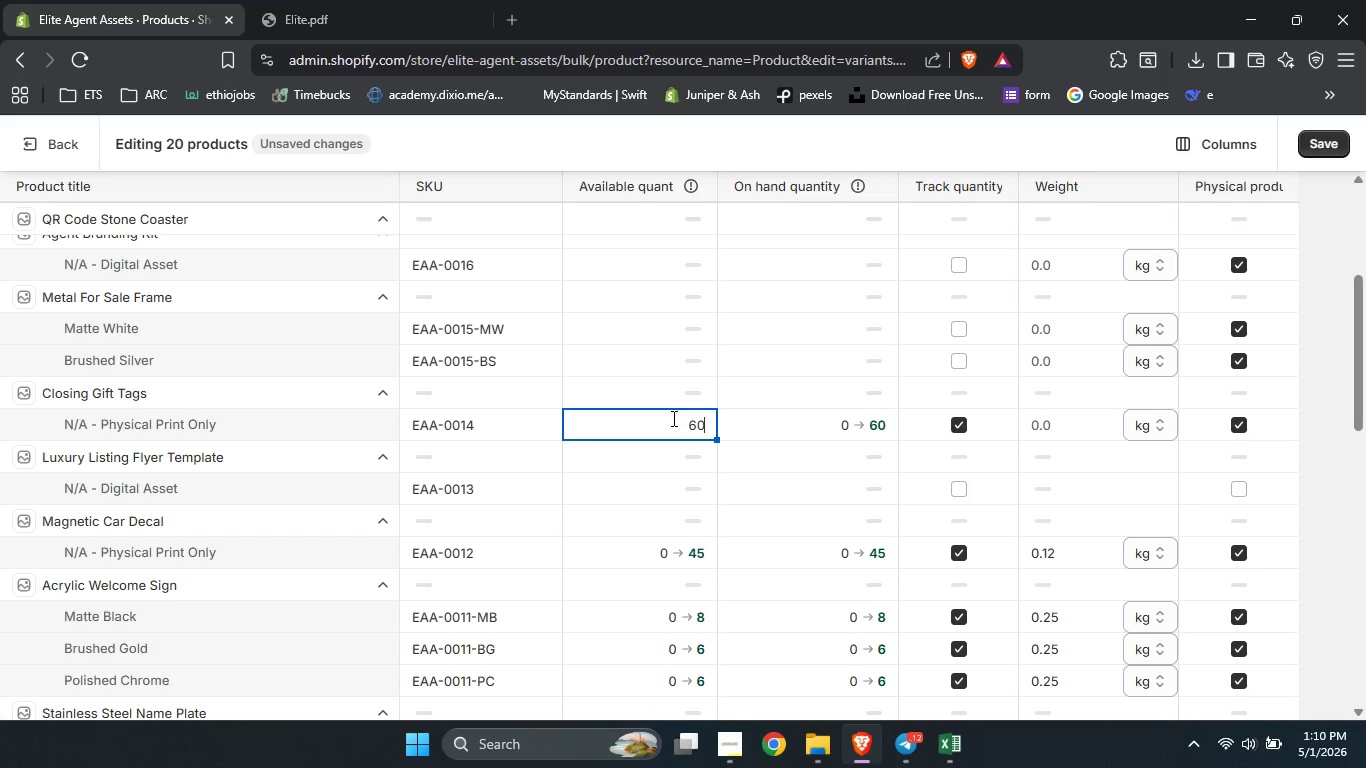 
key(Numpad6)
 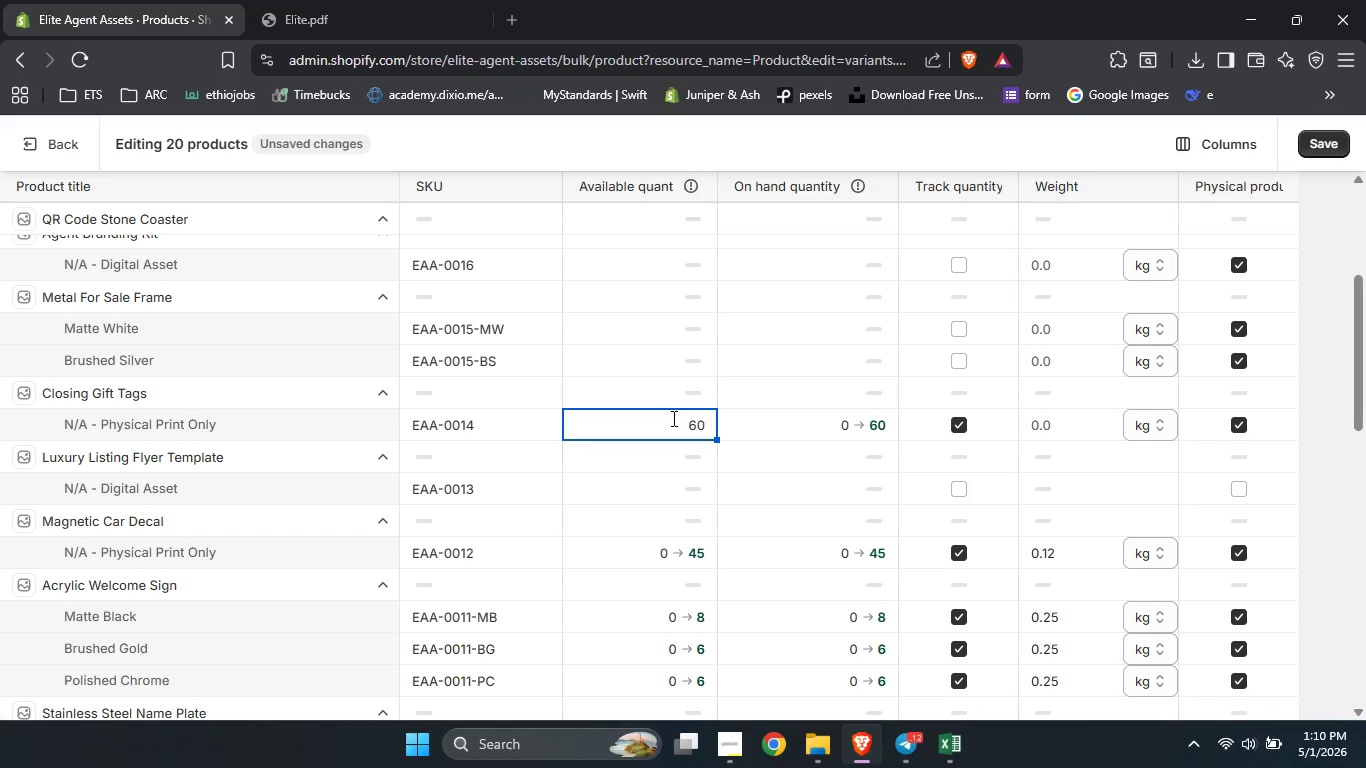 
key(Numpad0)
 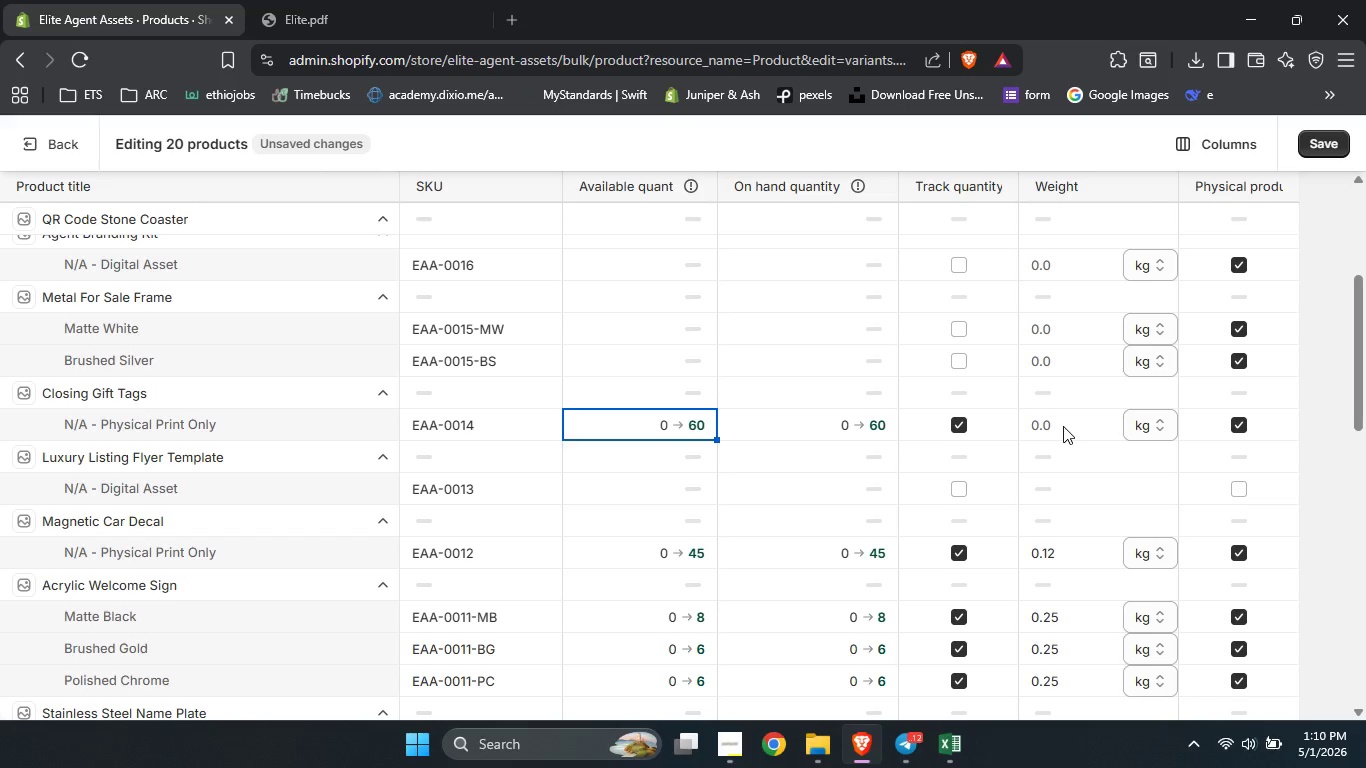 
left_click([1063, 426])
 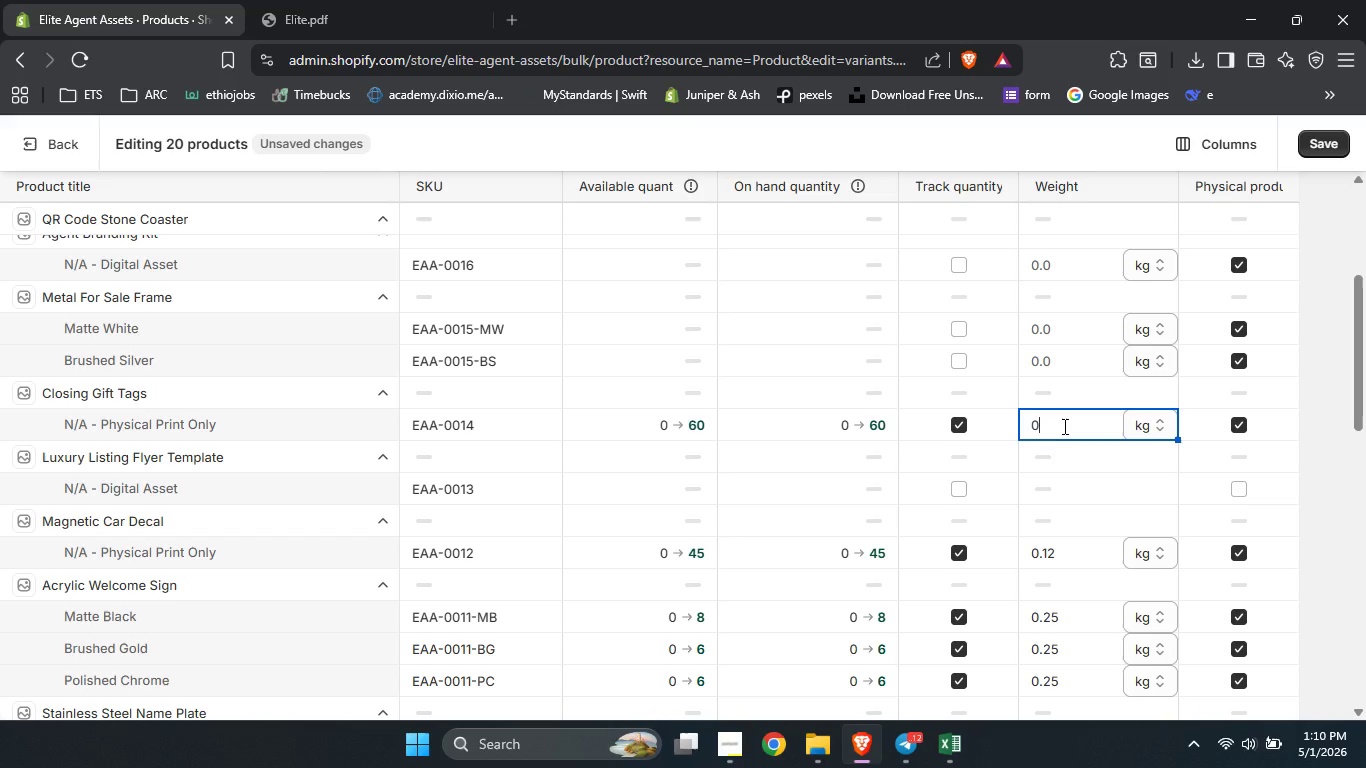 
key(Numpad0)
 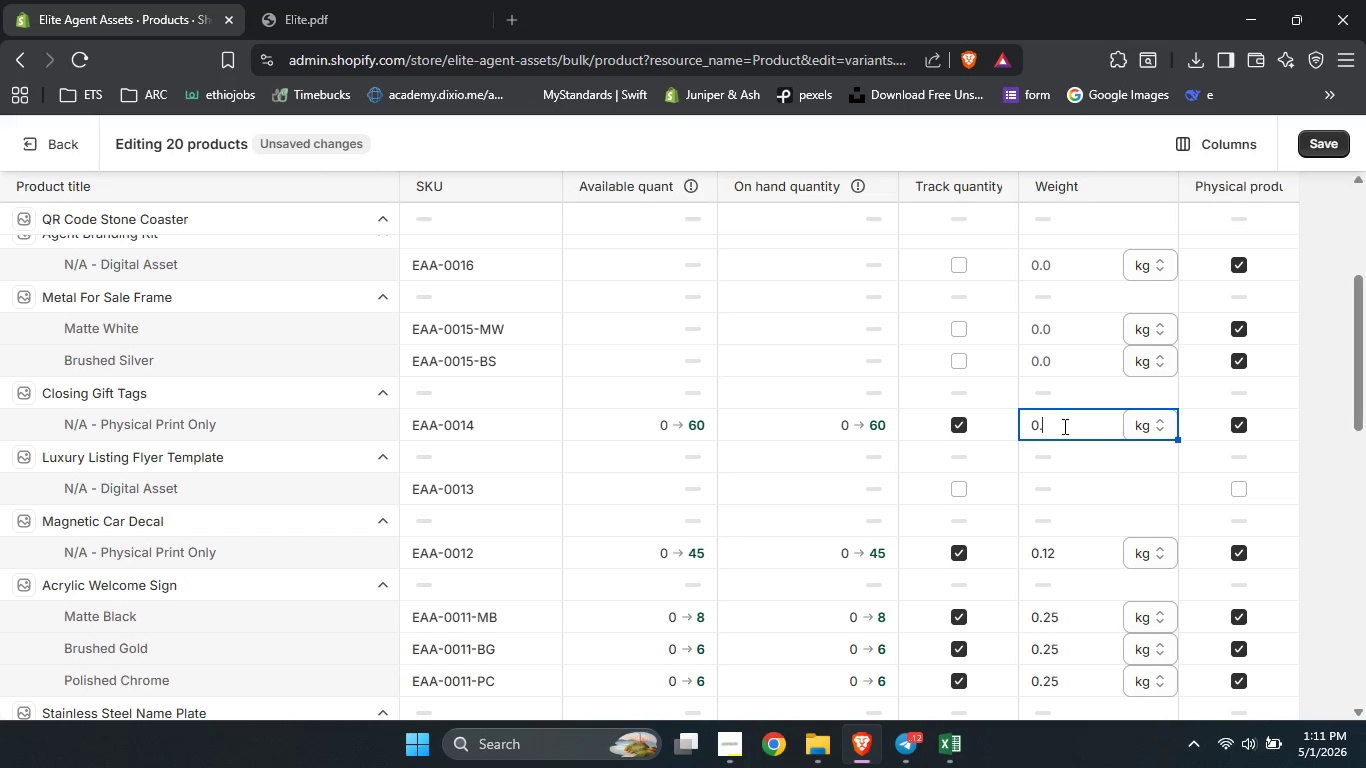 
key(NumpadDecimal)
 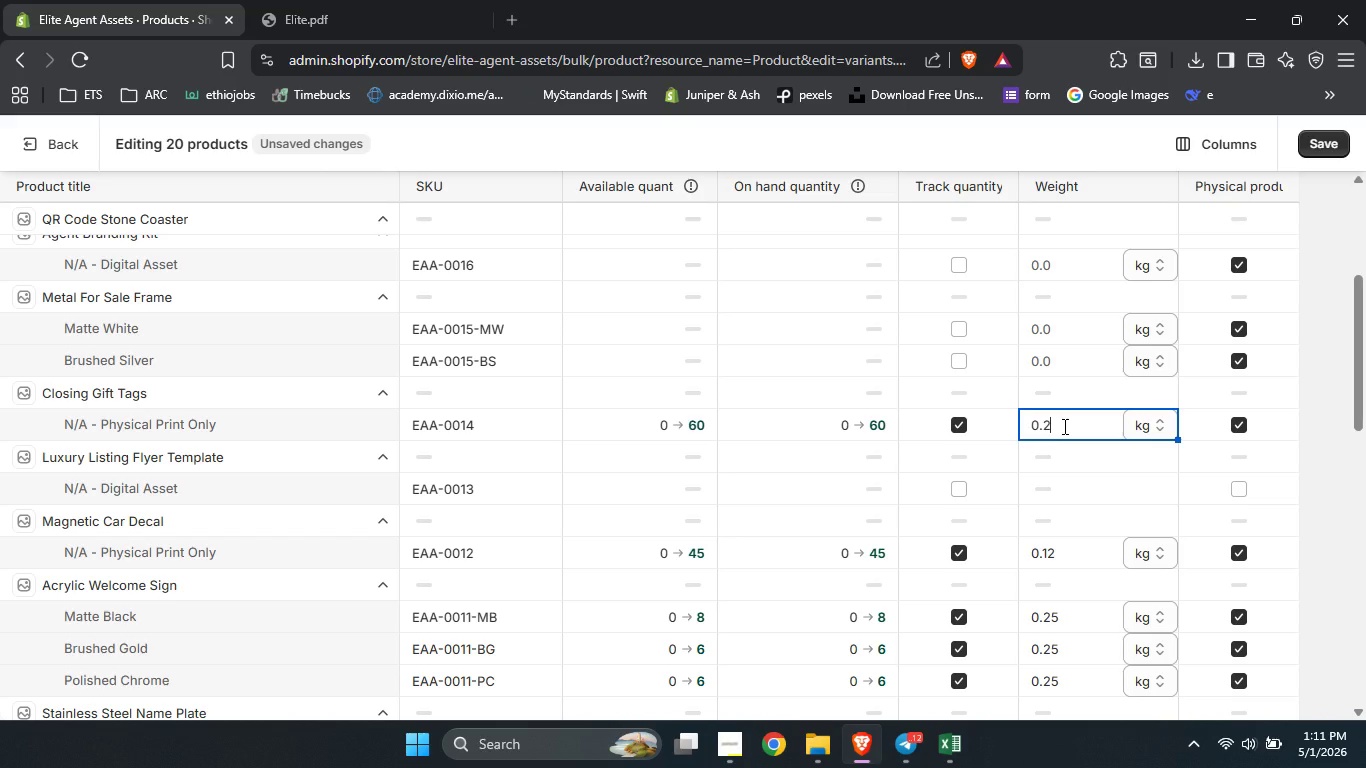 
key(Numpad2)
 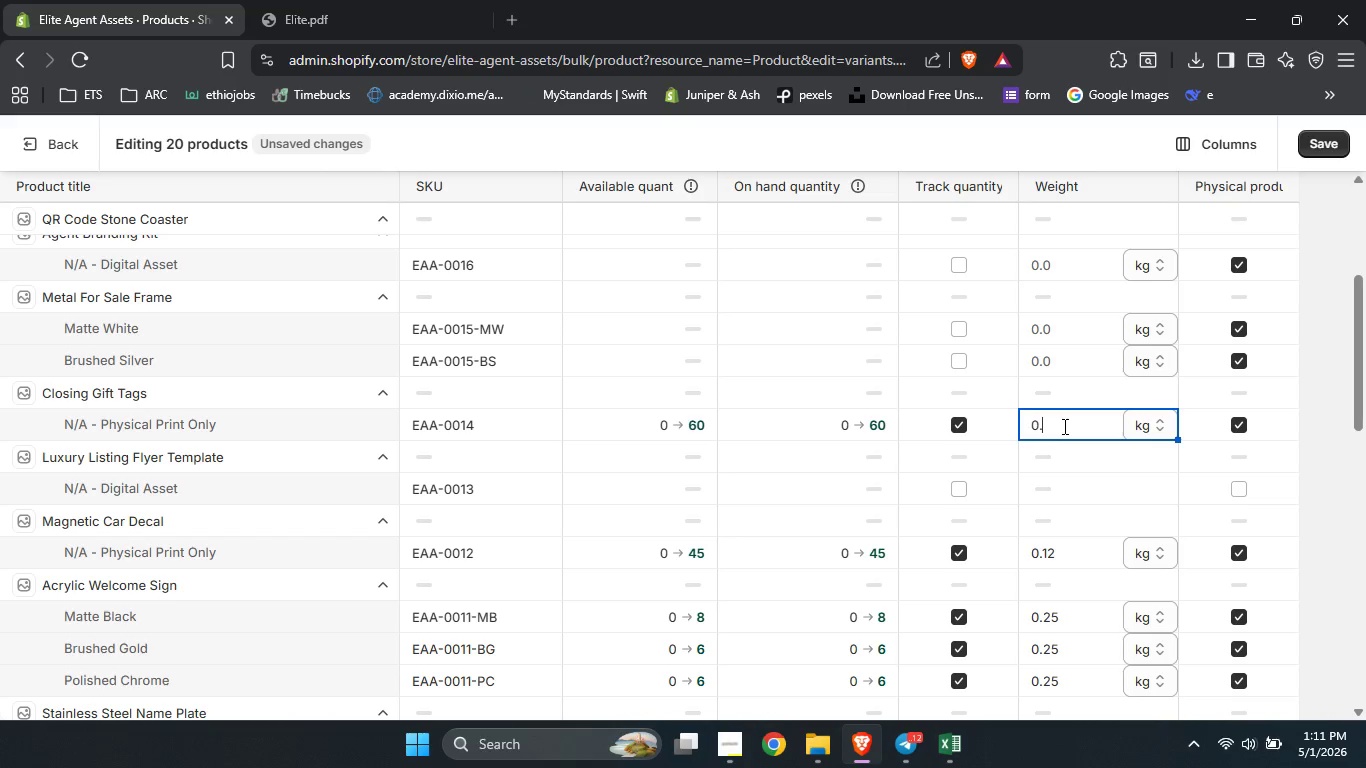 
key(Backspace)
 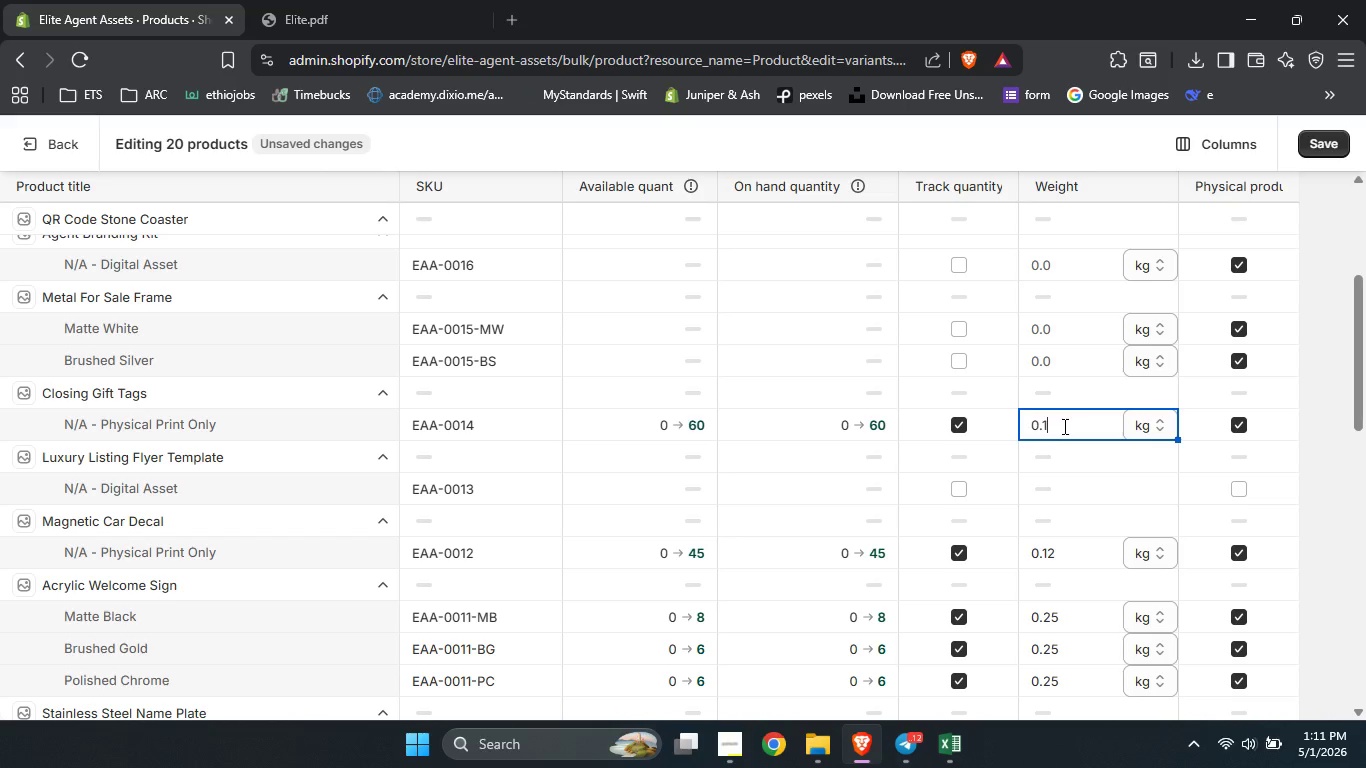 
key(Numpad1)
 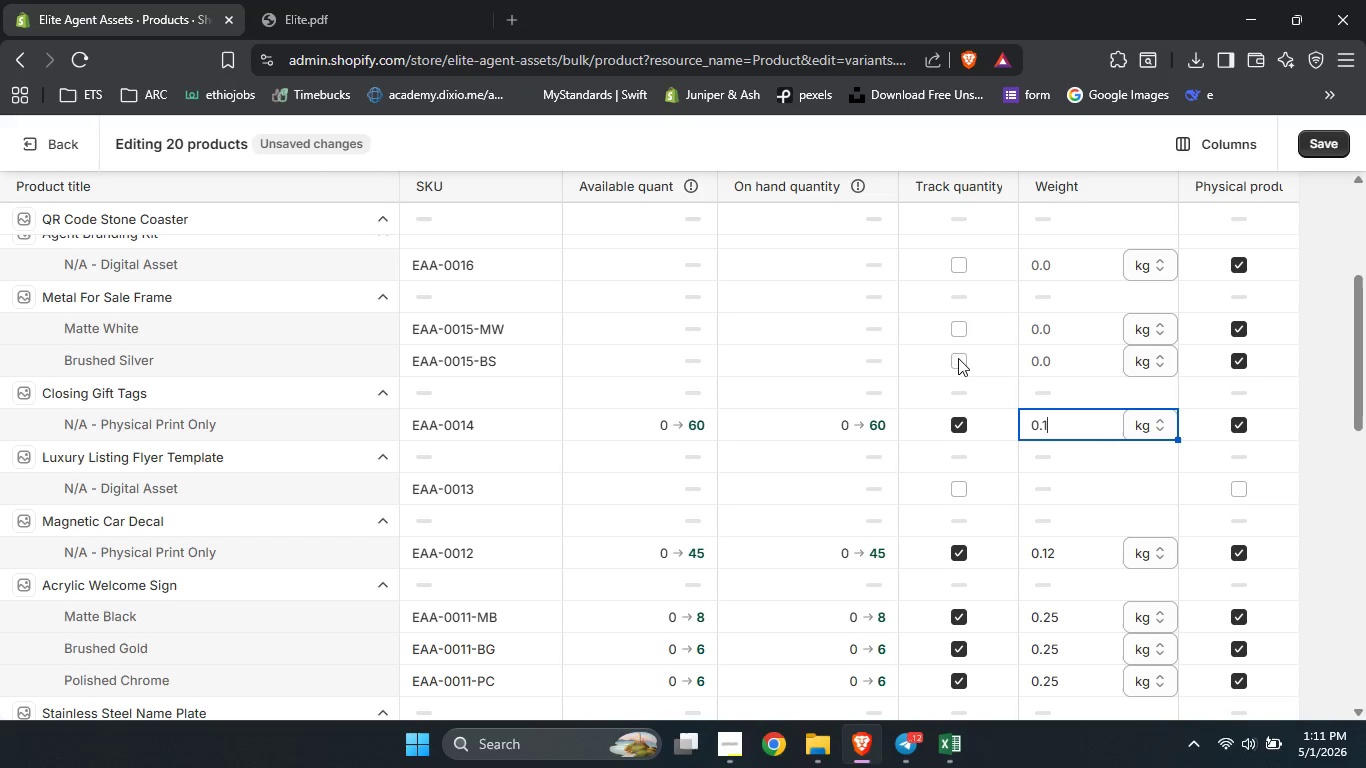 
left_click([965, 359])
 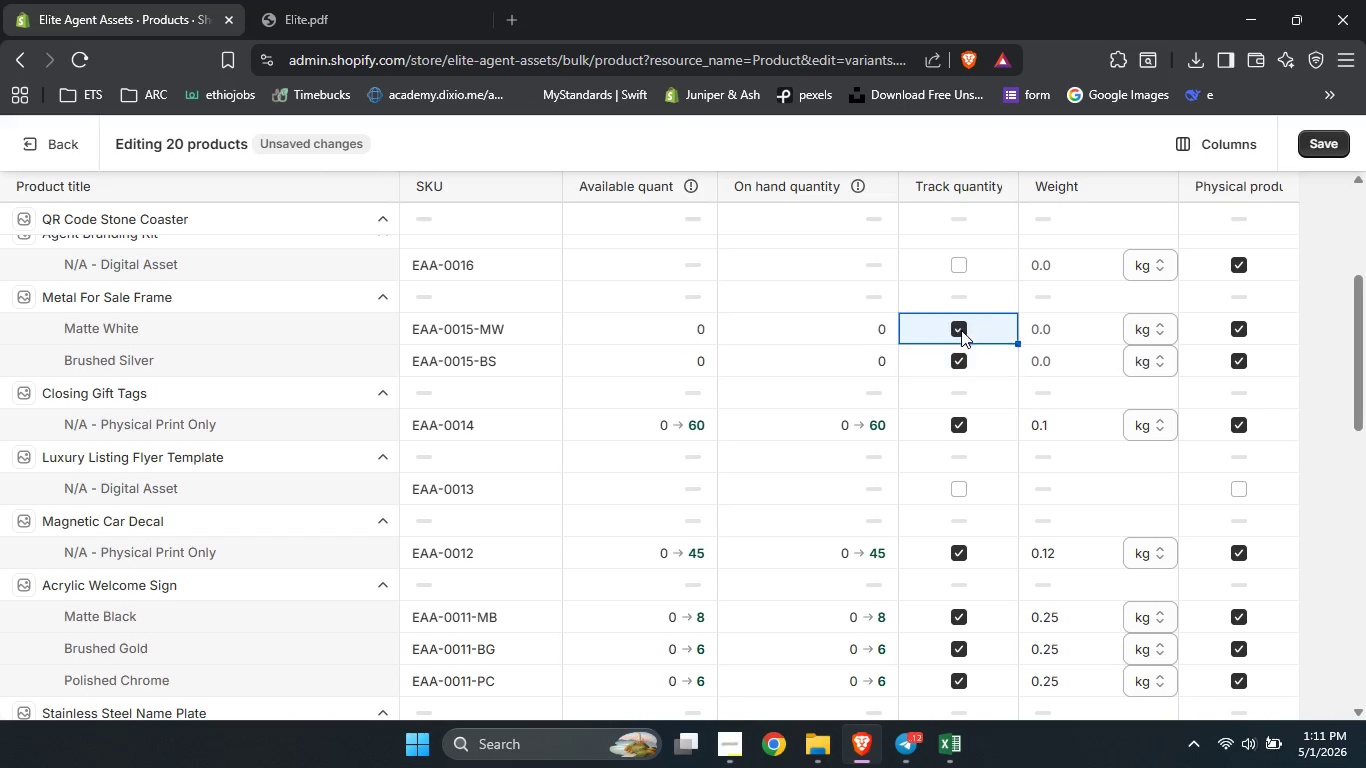 
left_click([961, 330])
 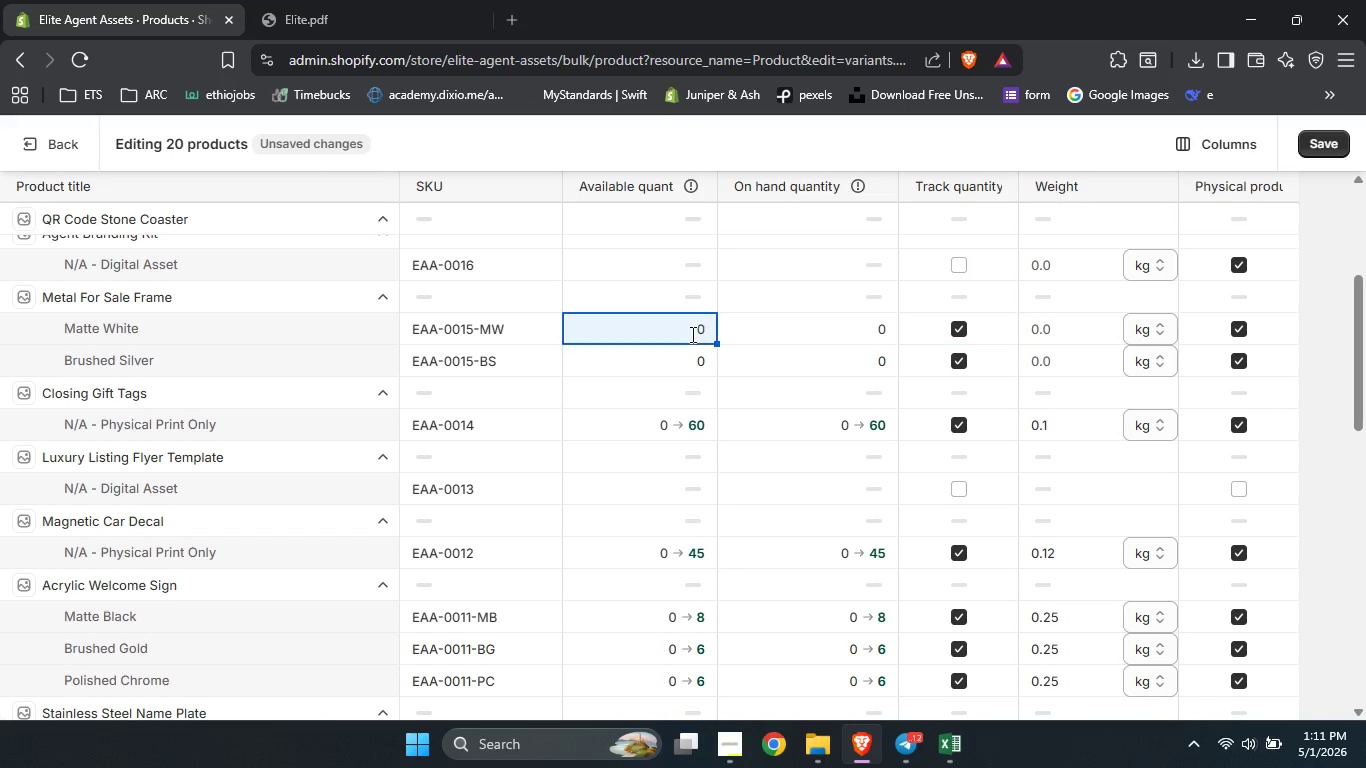 
left_click([691, 334])
 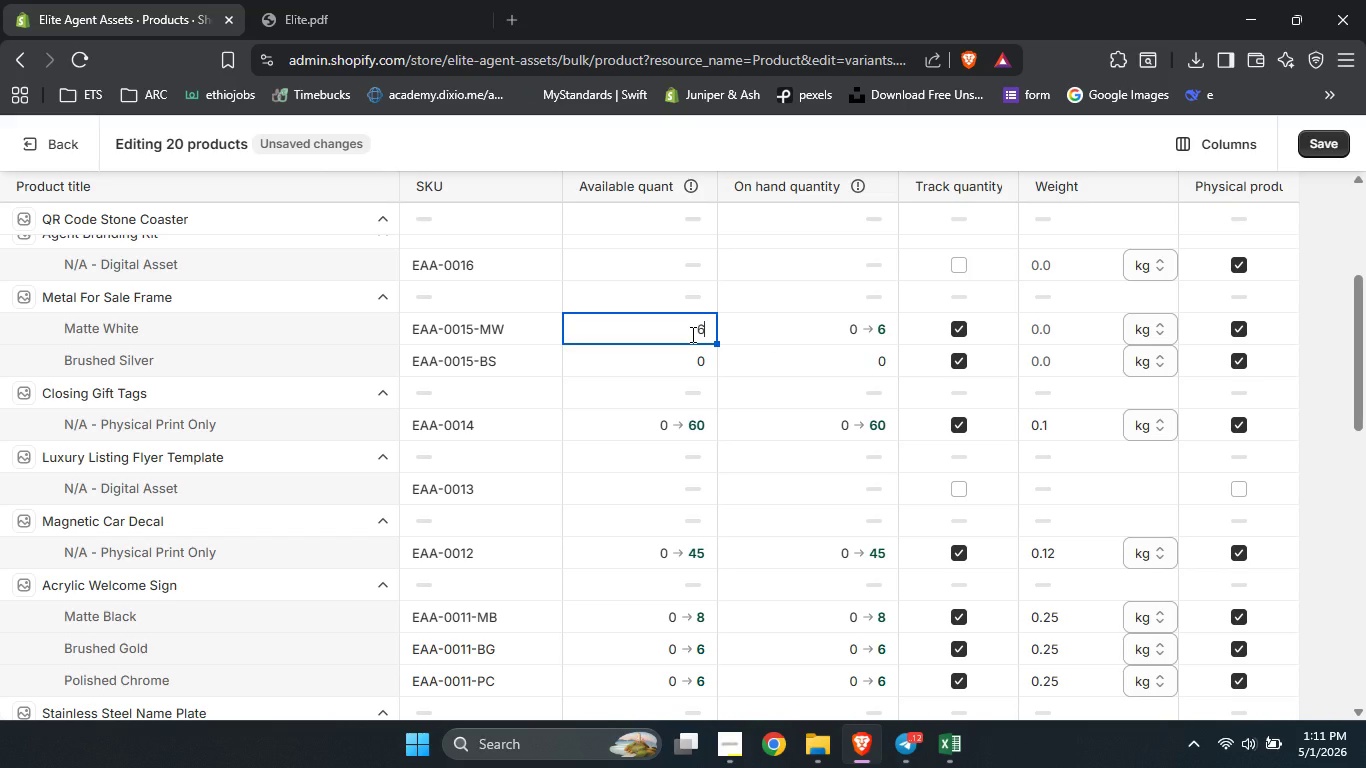 
key(Numpad6)
 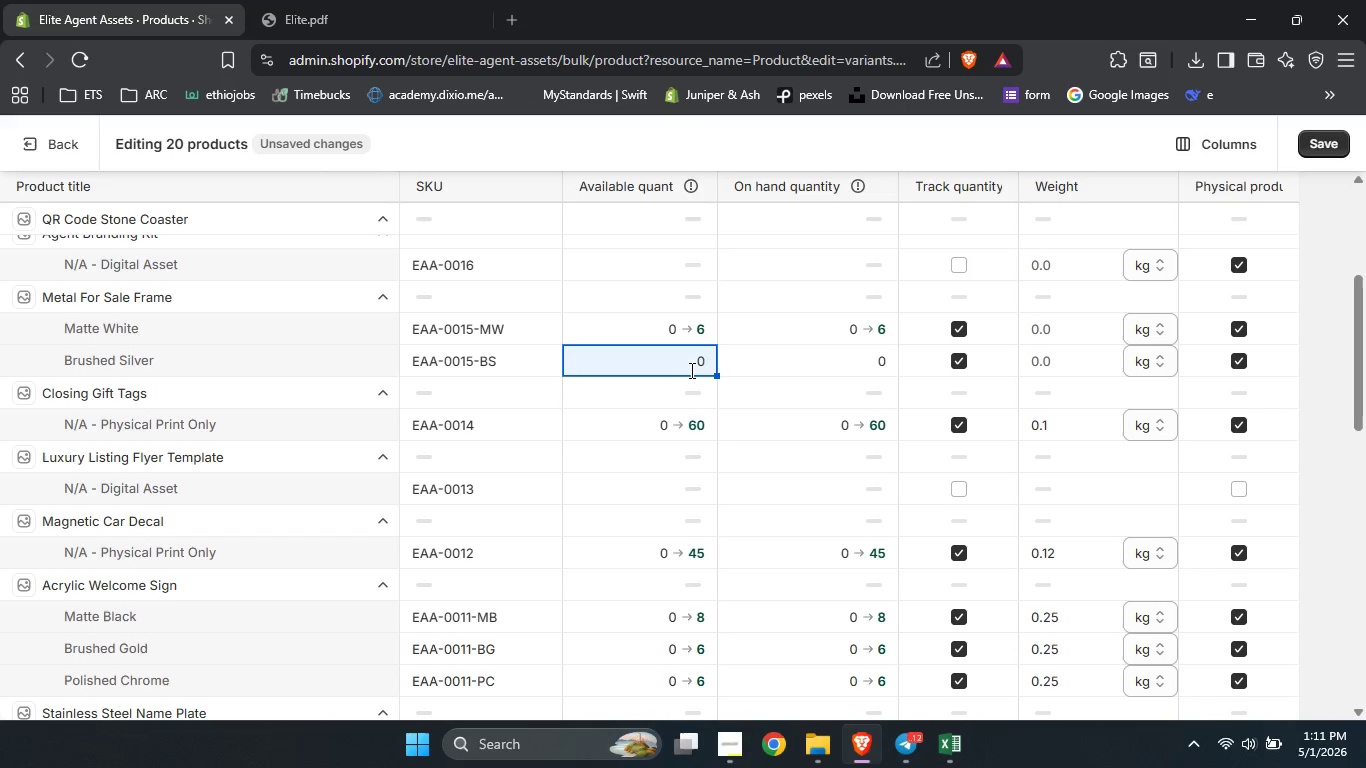 
left_click([690, 370])
 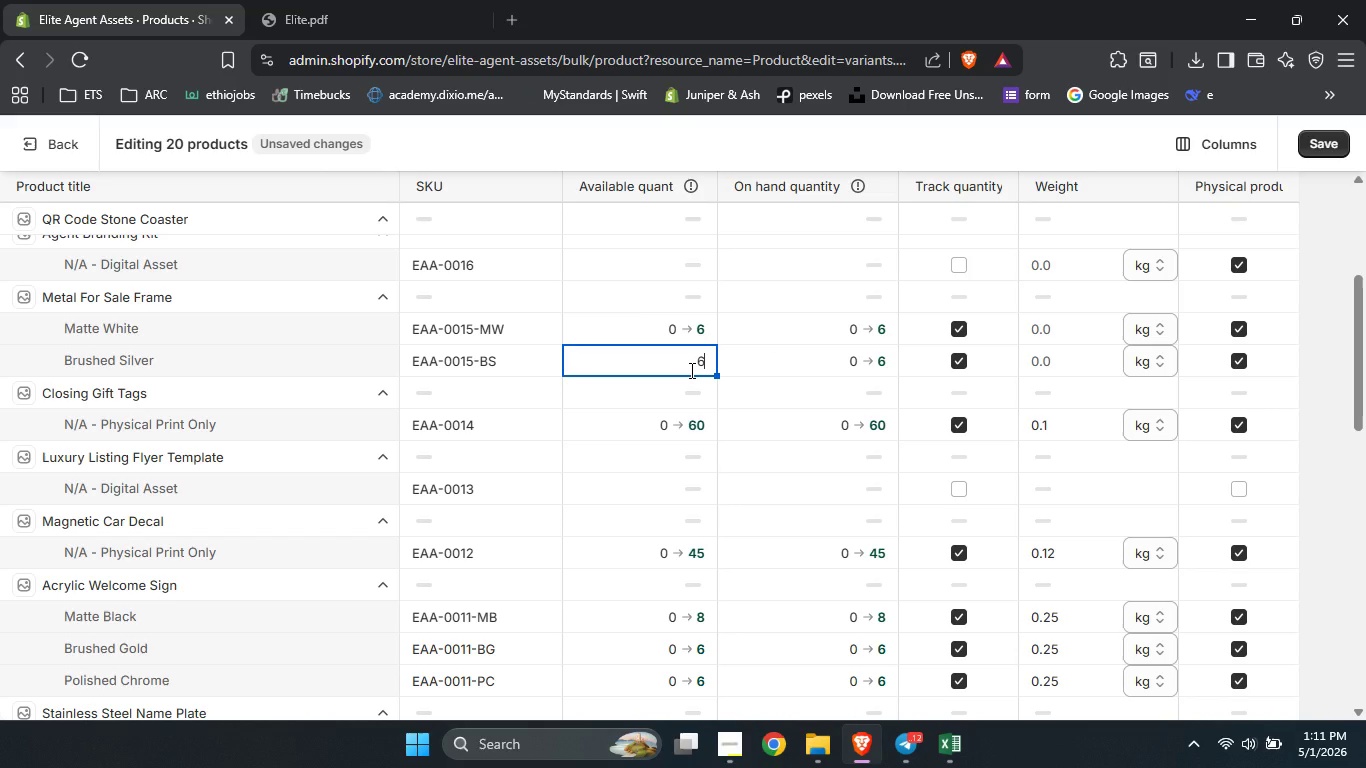 
key(Numpad6)
 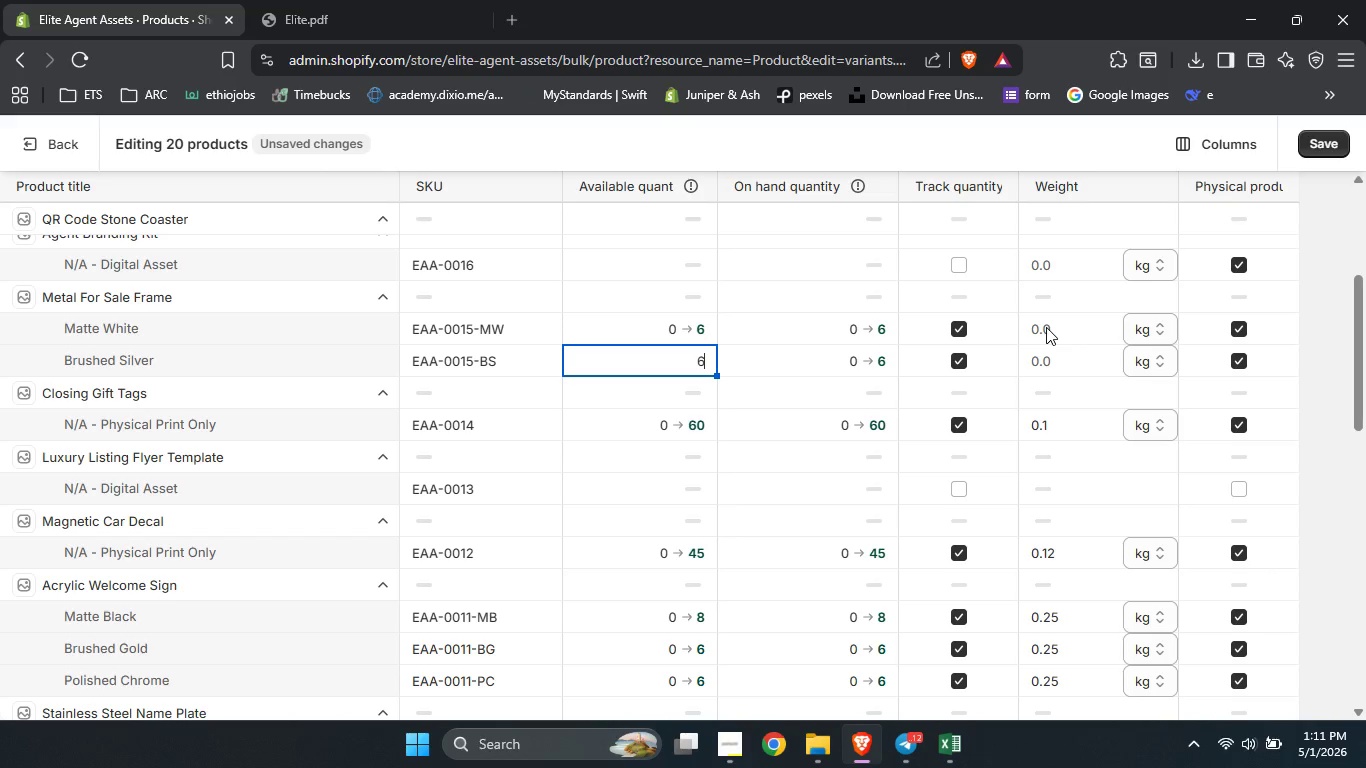 
left_click([1046, 327])
 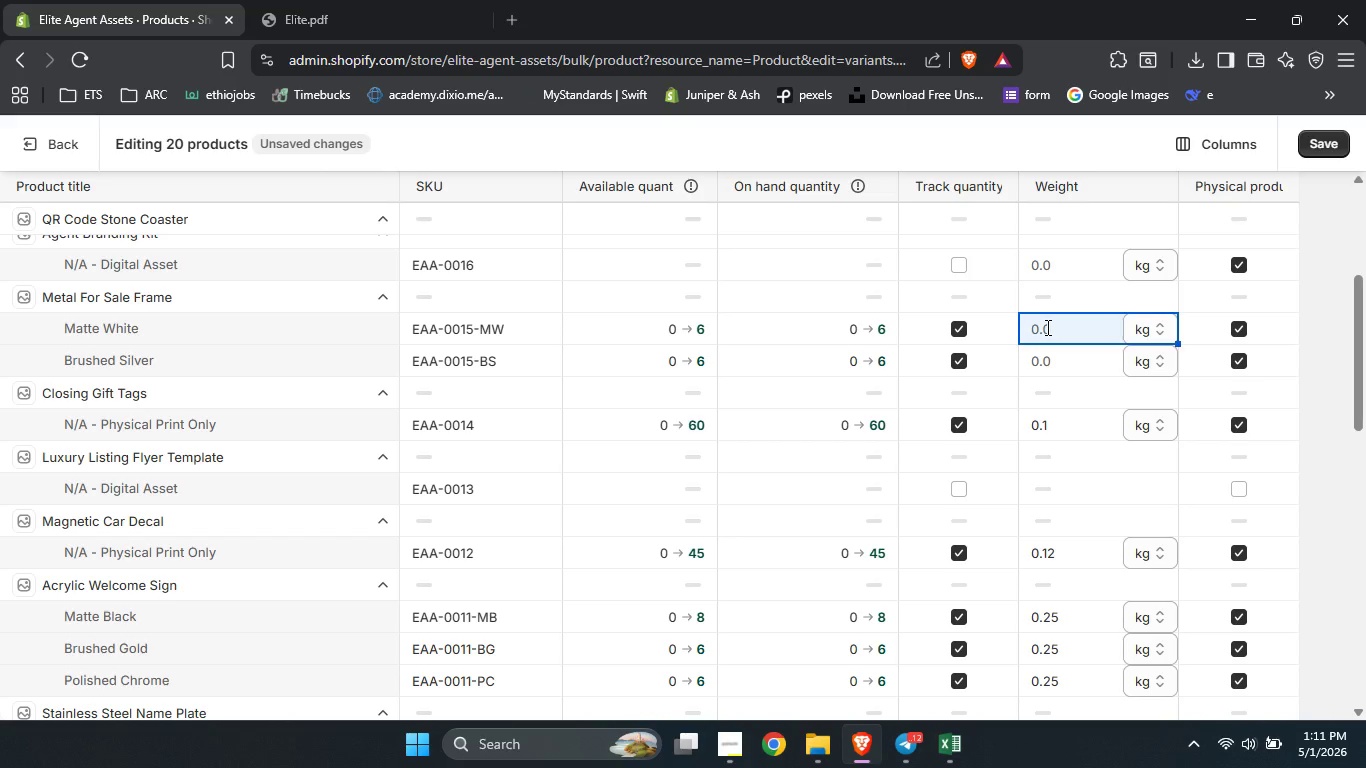 
key(Numpad0)
 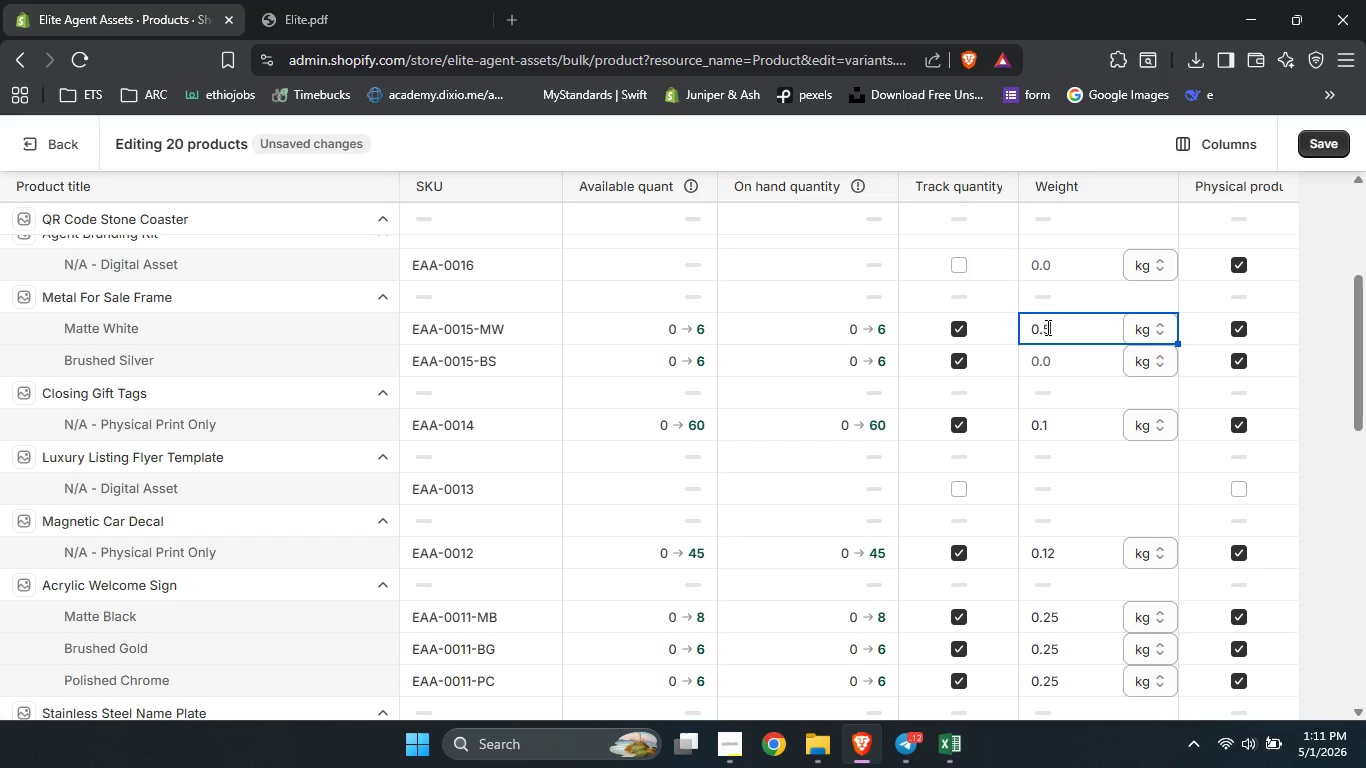 
key(NumpadDecimal)
 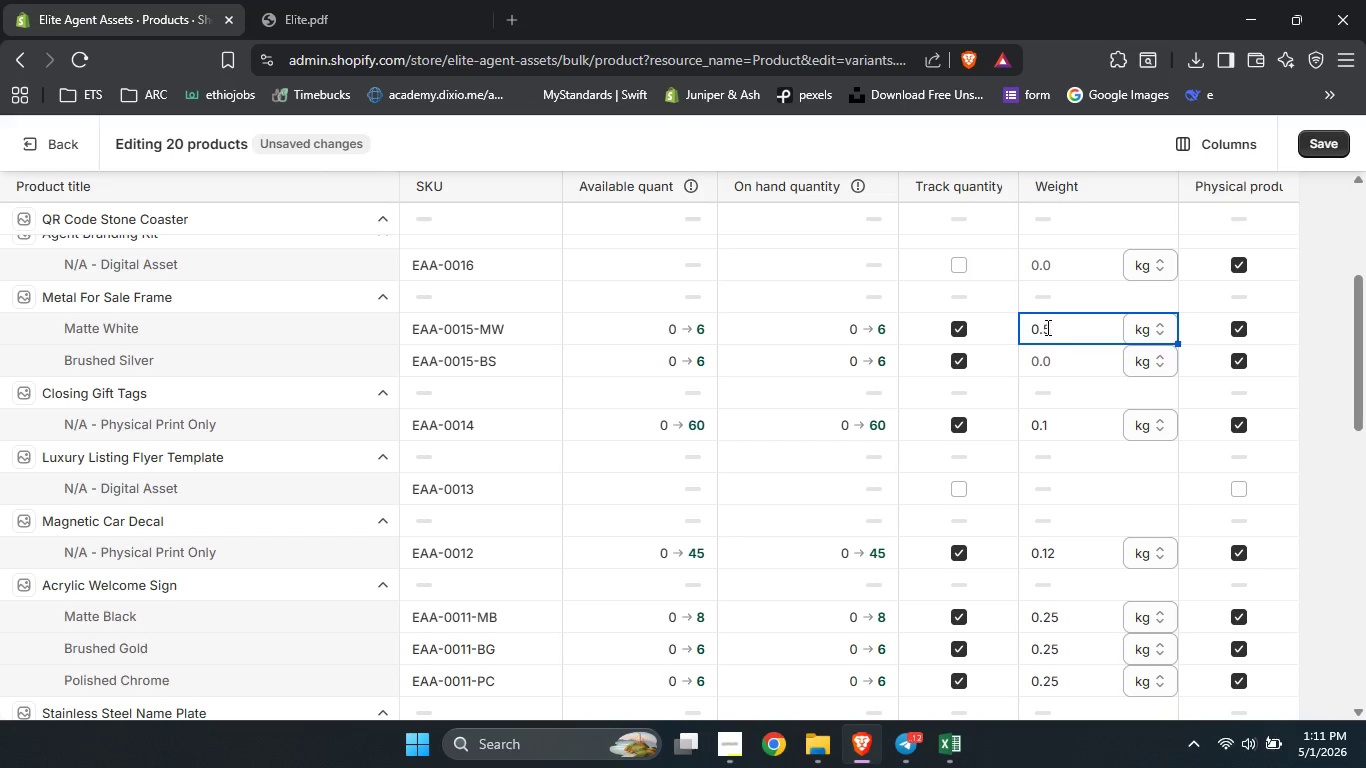 
key(Numpad5)
 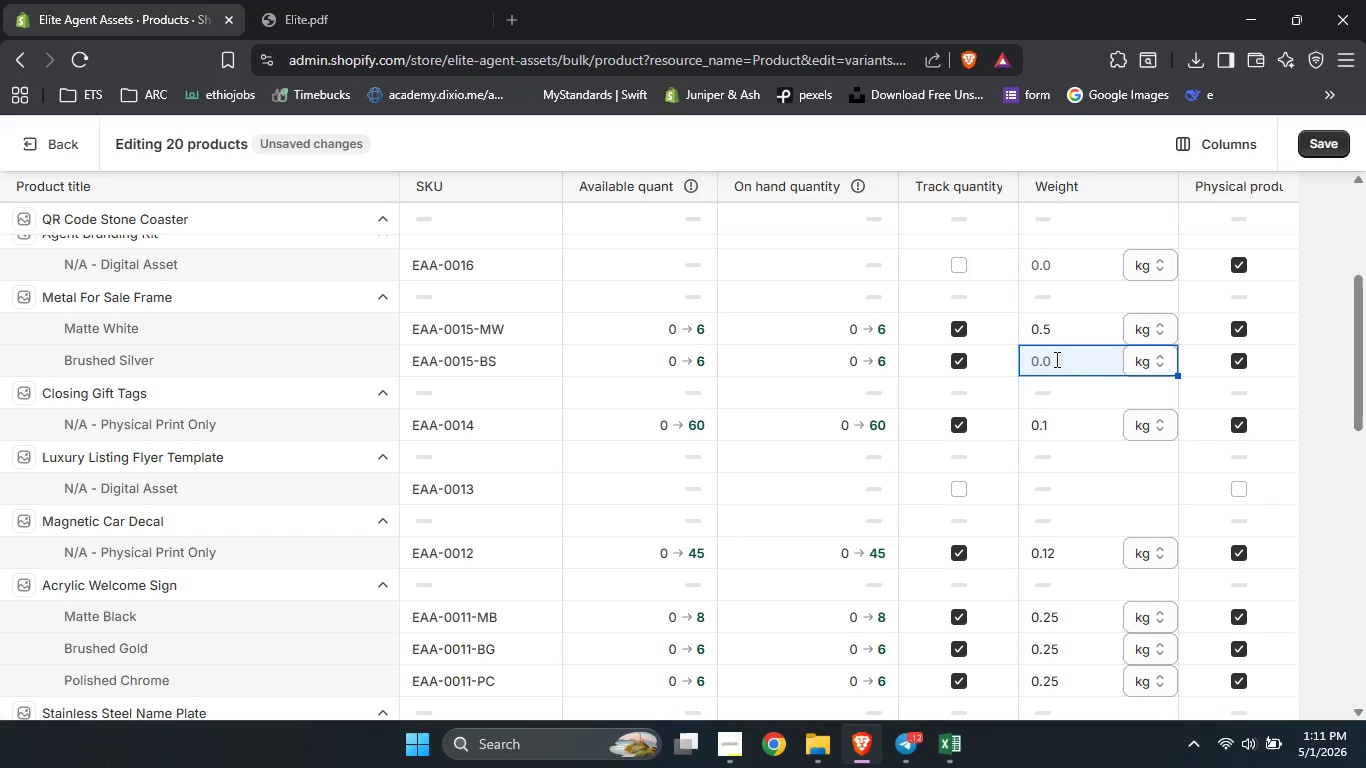 
left_click([1055, 359])
 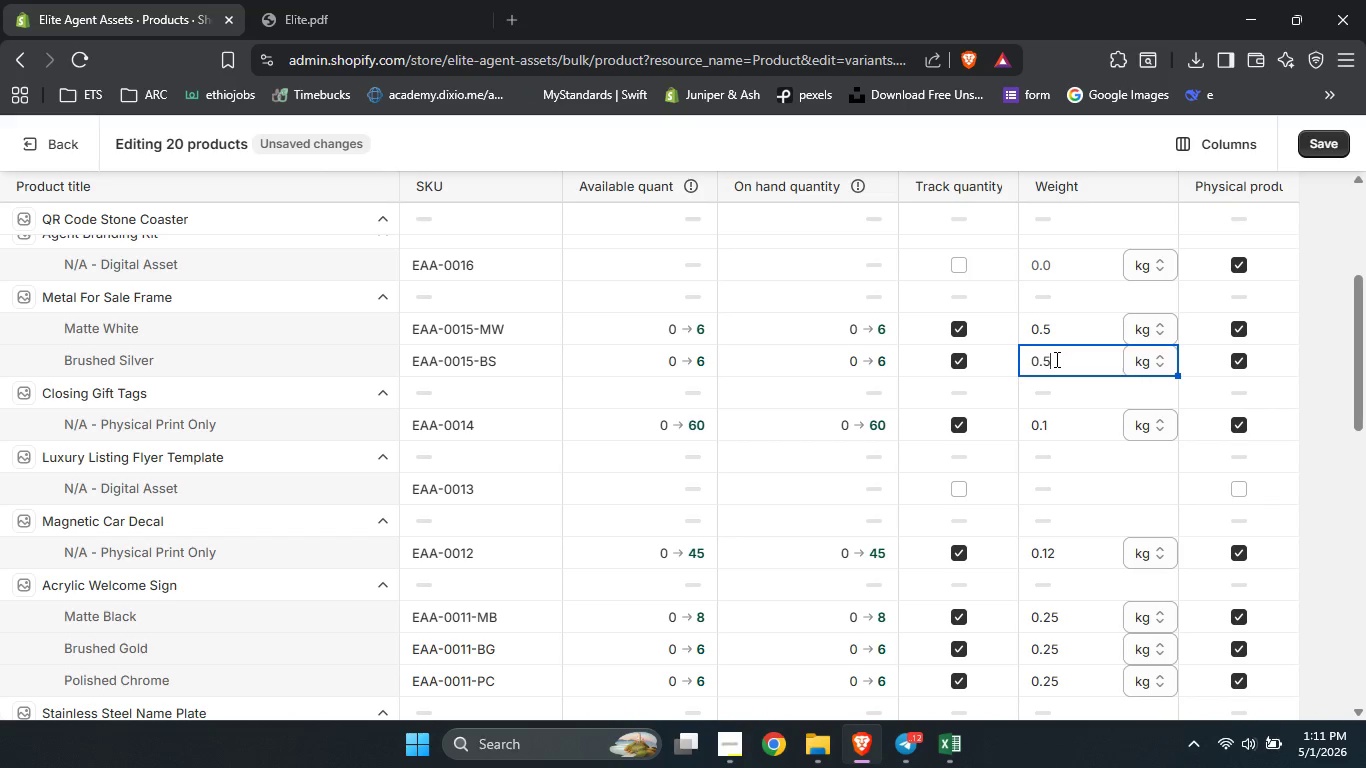 
key(Numpad0)
 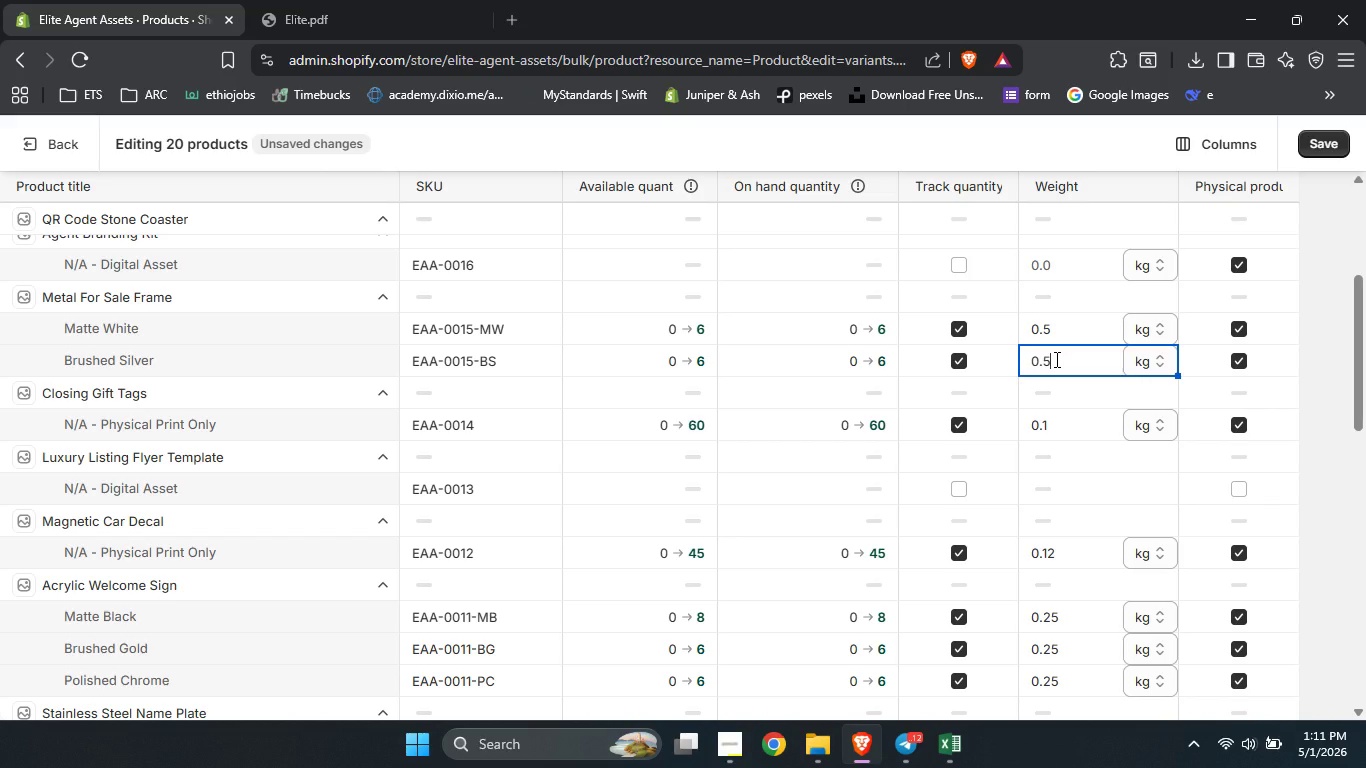 
key(NumpadDecimal)
 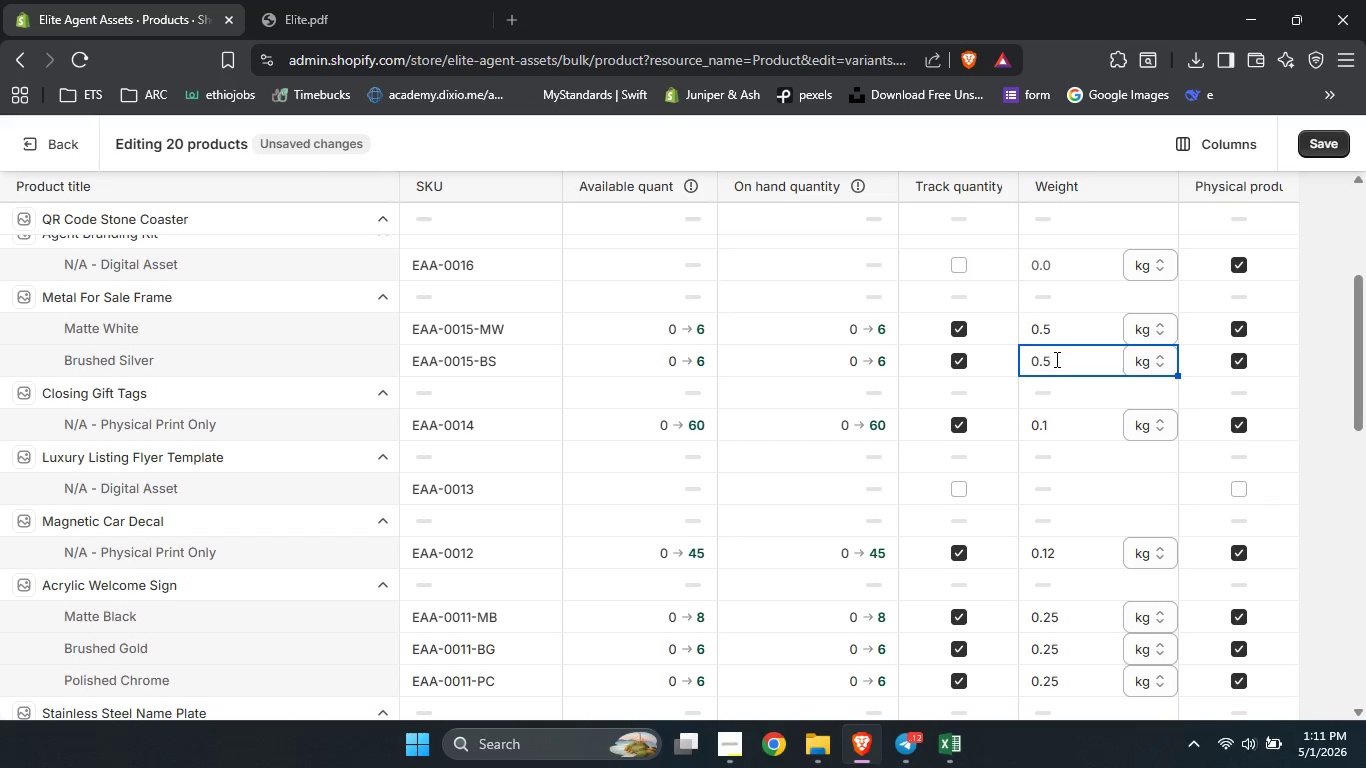 
key(Numpad5)
 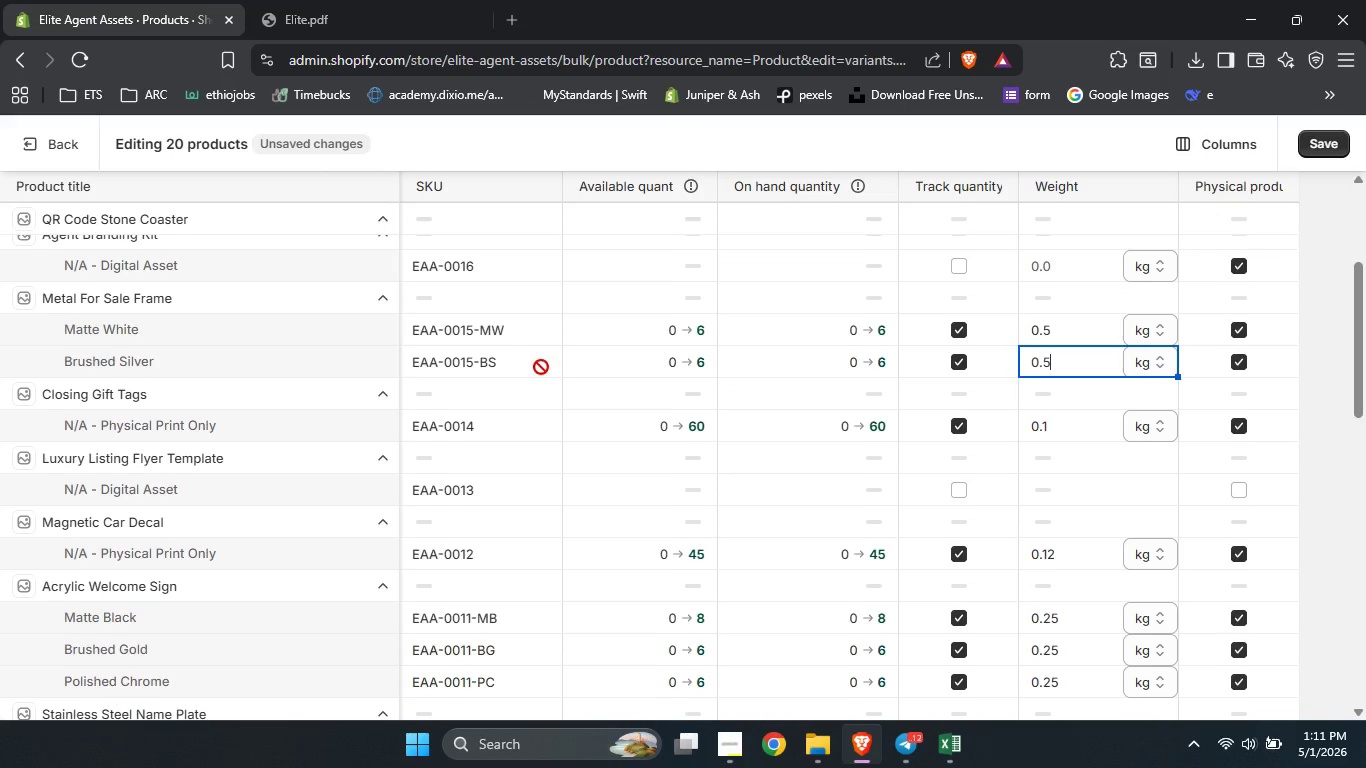 
scroll: coordinate [541, 367], scroll_direction: up, amount: 2.0
 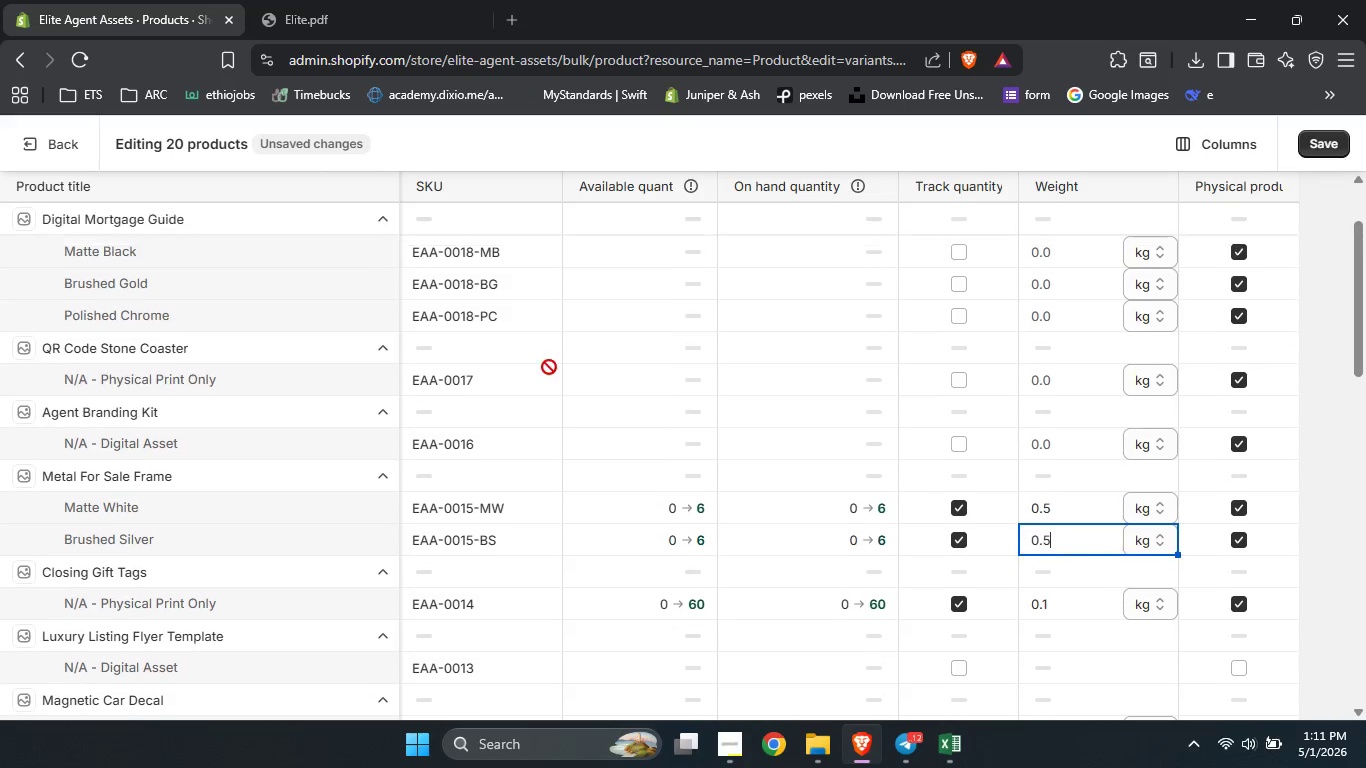 
scroll: coordinate [549, 367], scroll_direction: none, amount: 0.0
 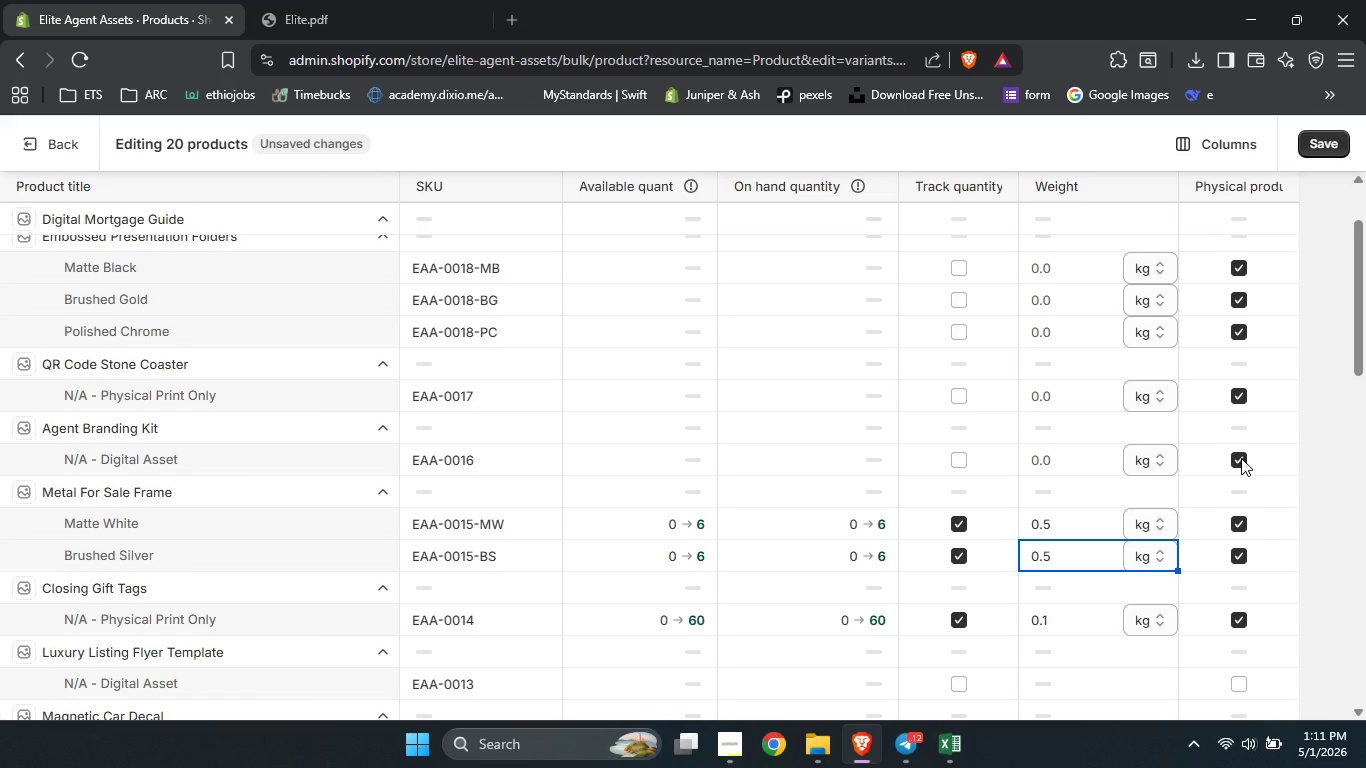 
left_click([1241, 458])
 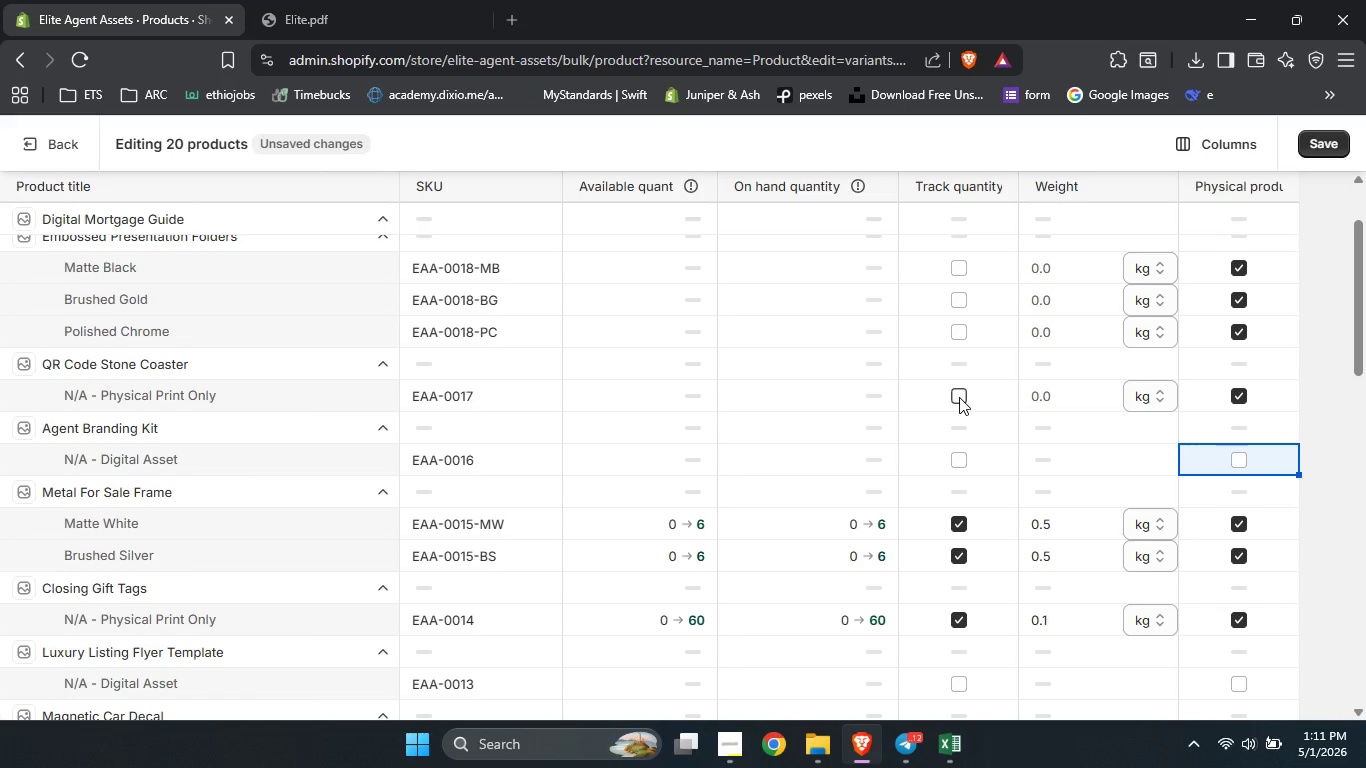 
left_click([959, 397])
 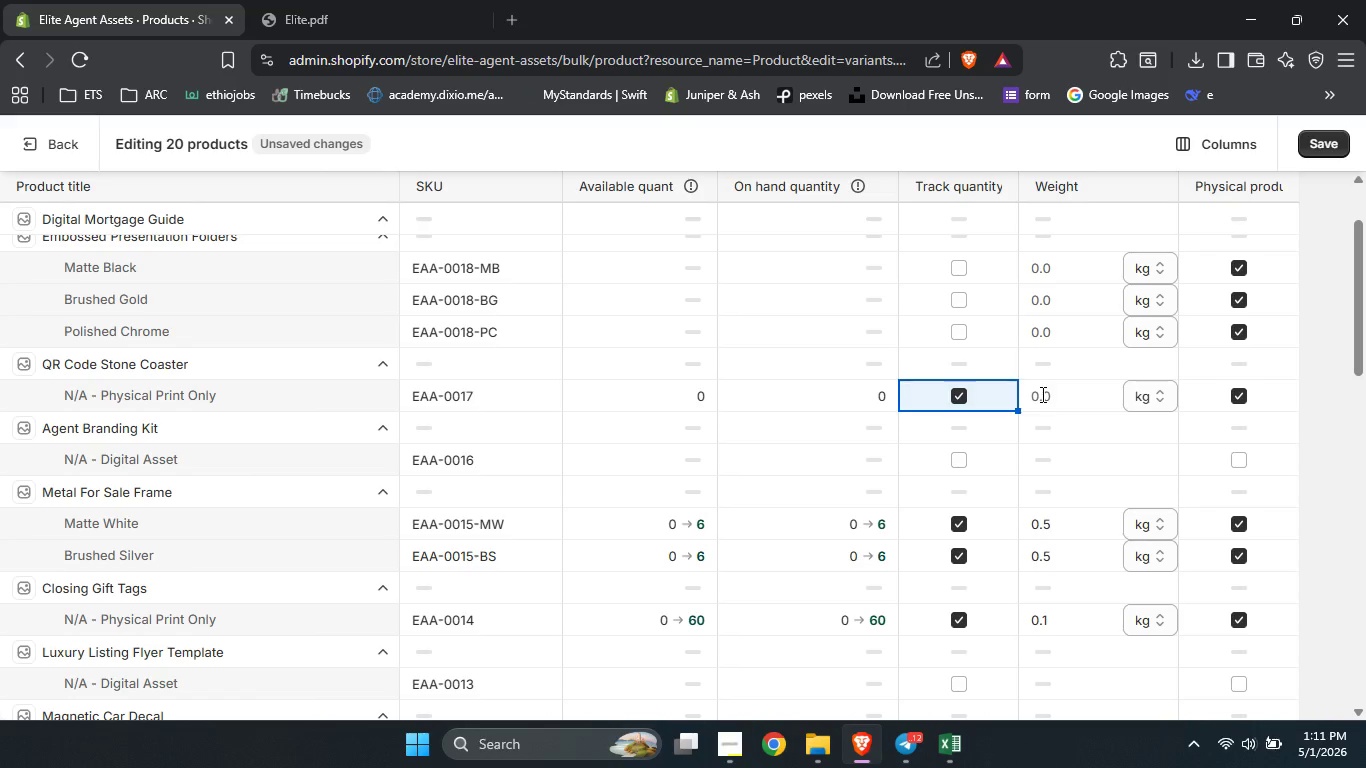 
left_click([1041, 394])
 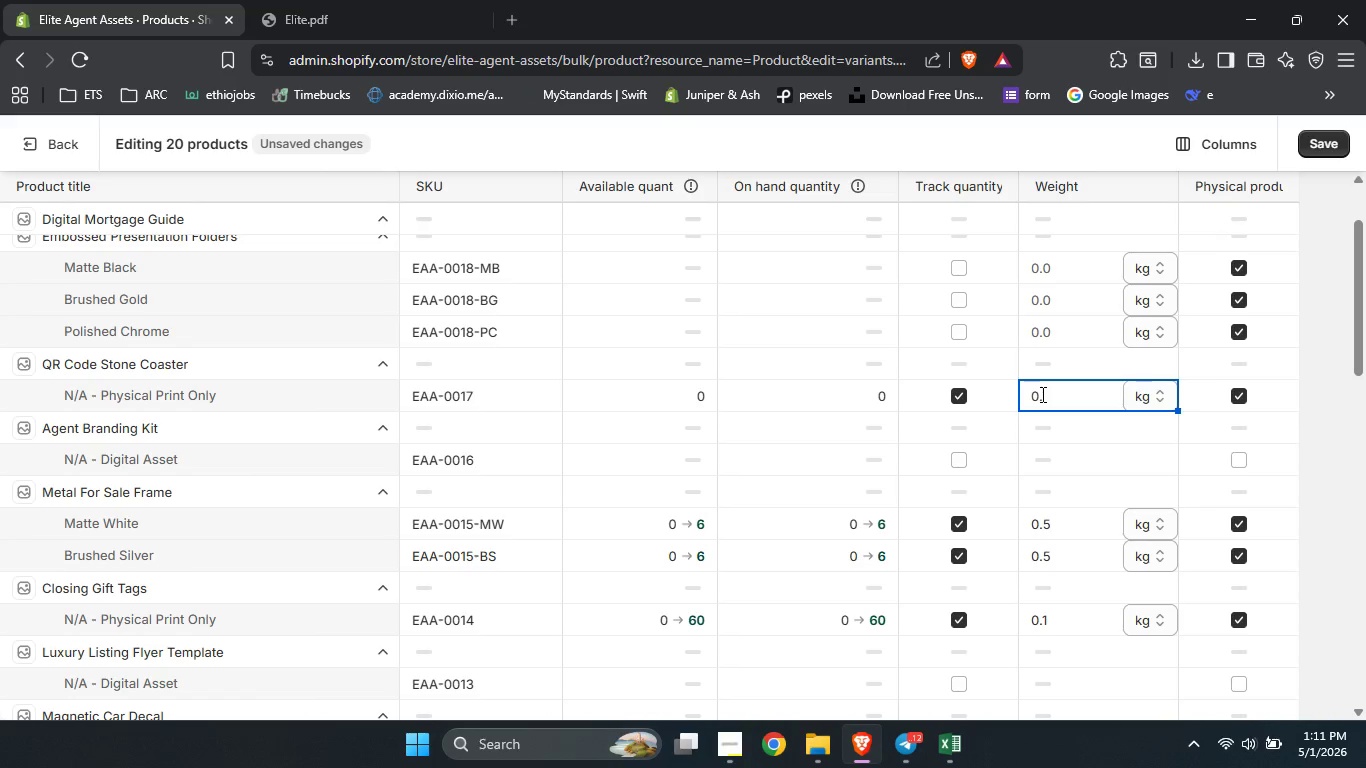 
key(Numpad0)
 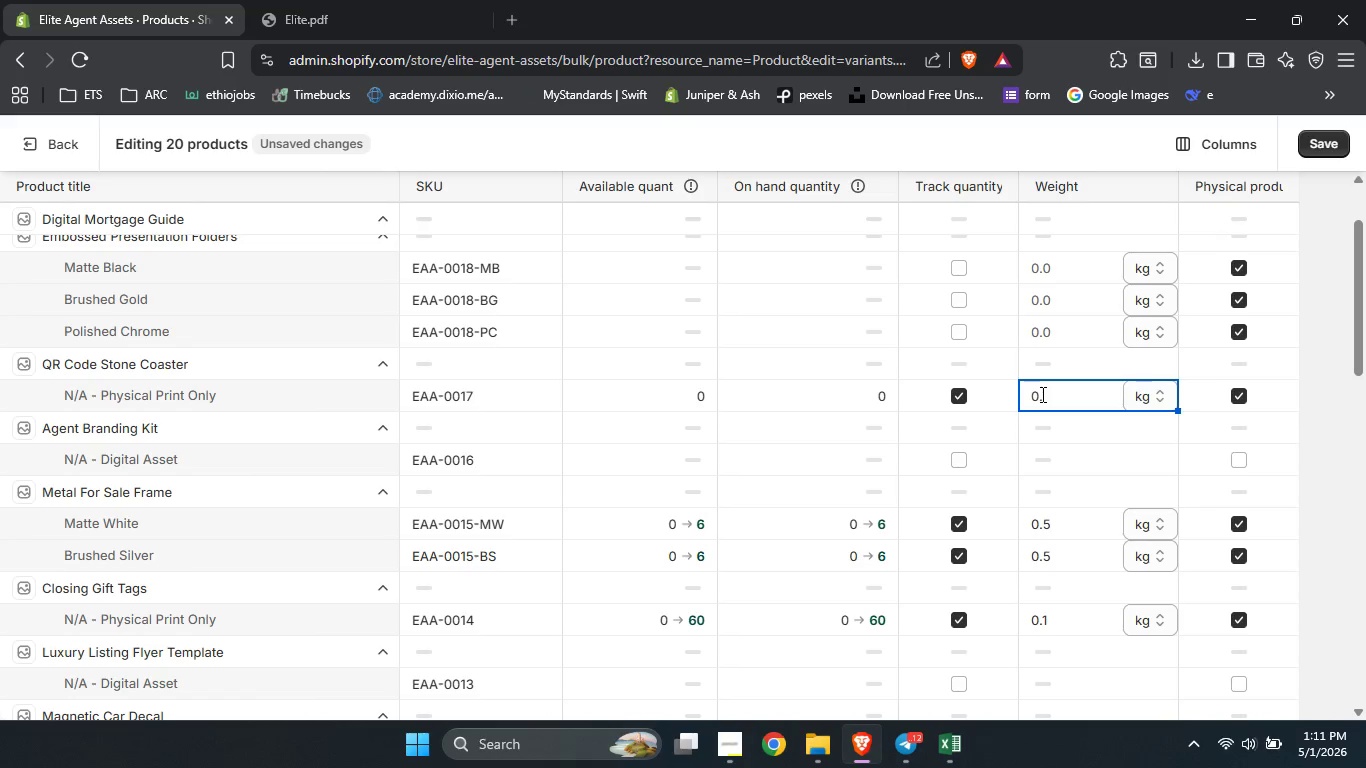 
key(NumpadDecimal)
 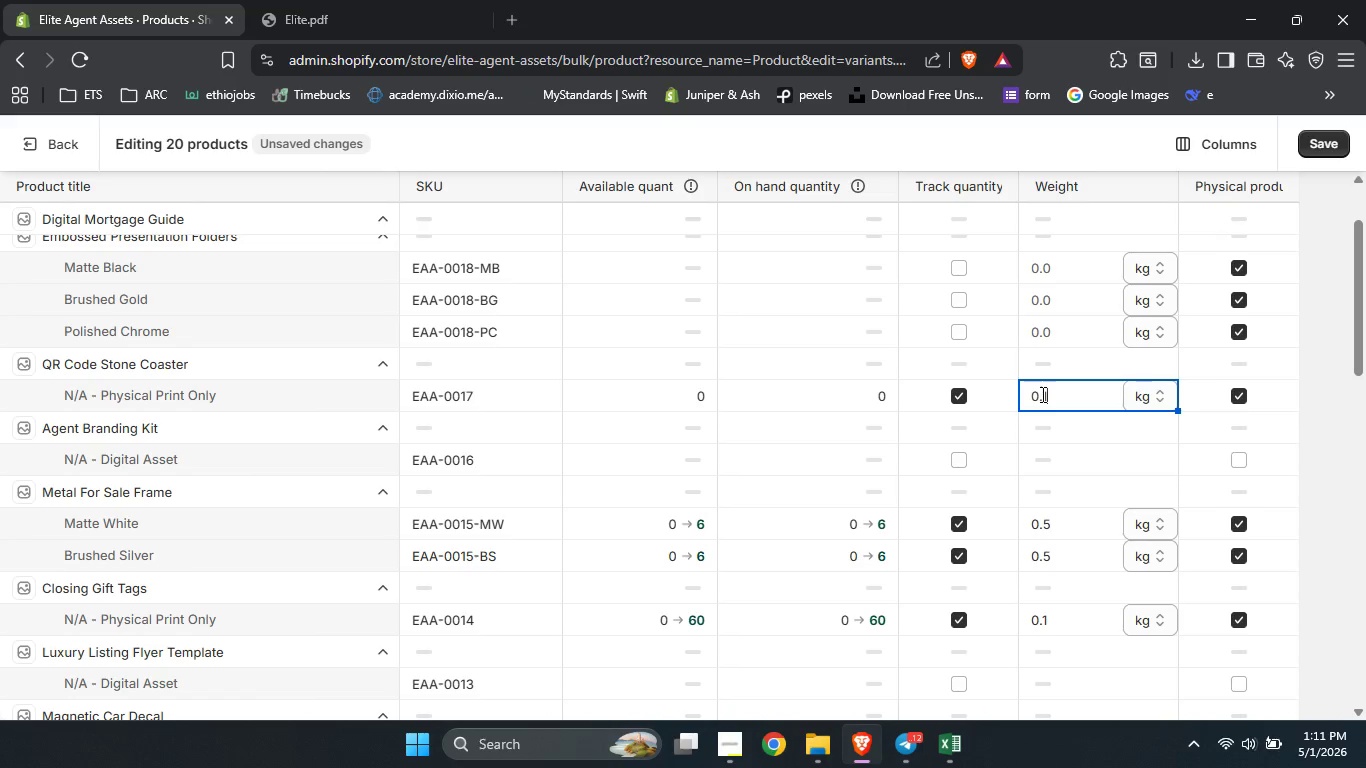 
key(Numpad1)
 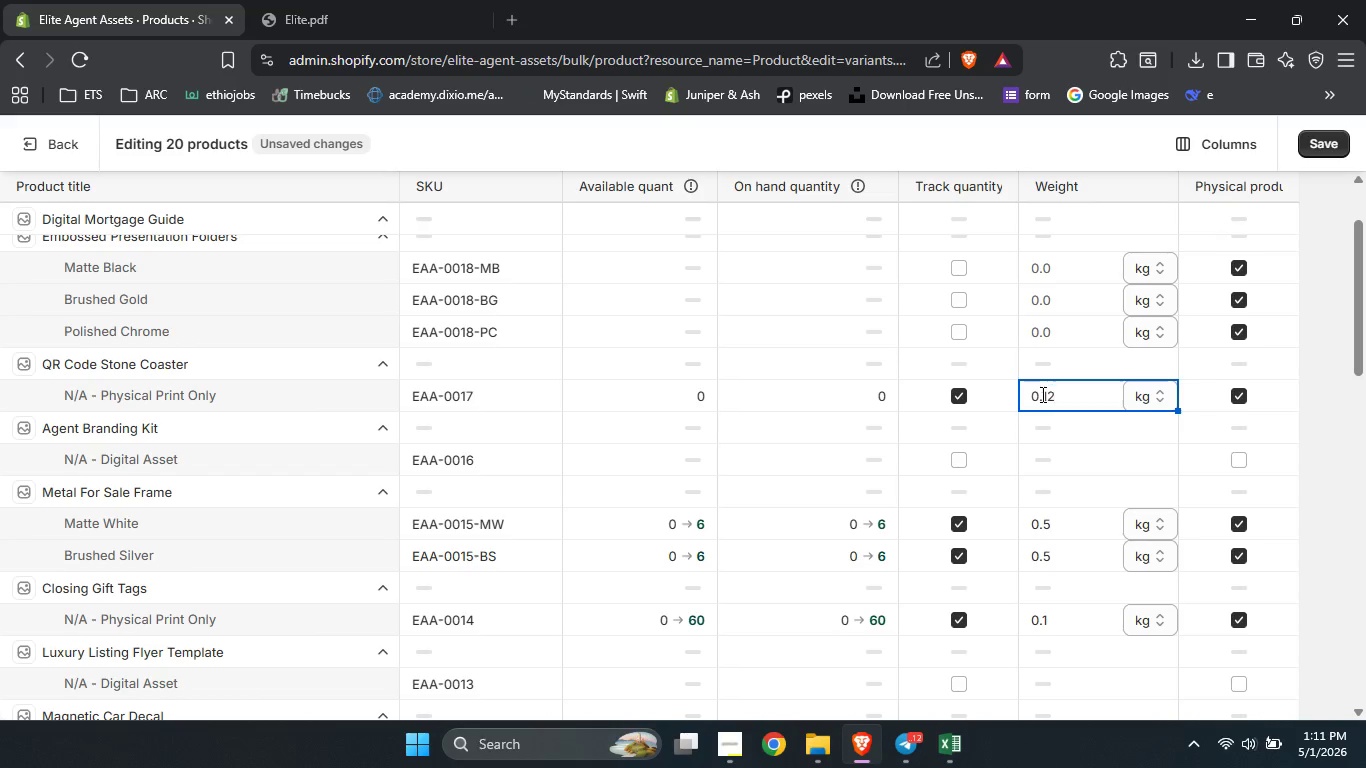 
key(Numpad2)
 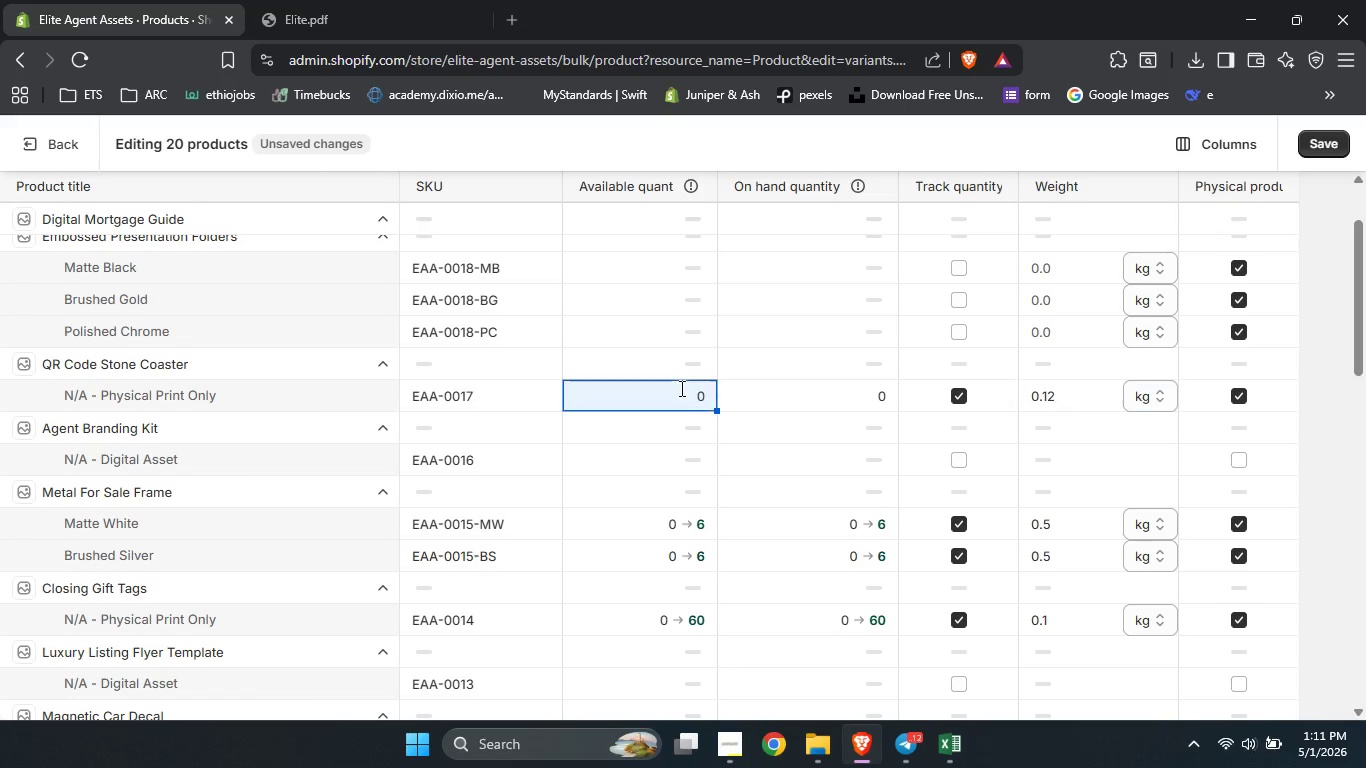 
left_click([680, 388])
 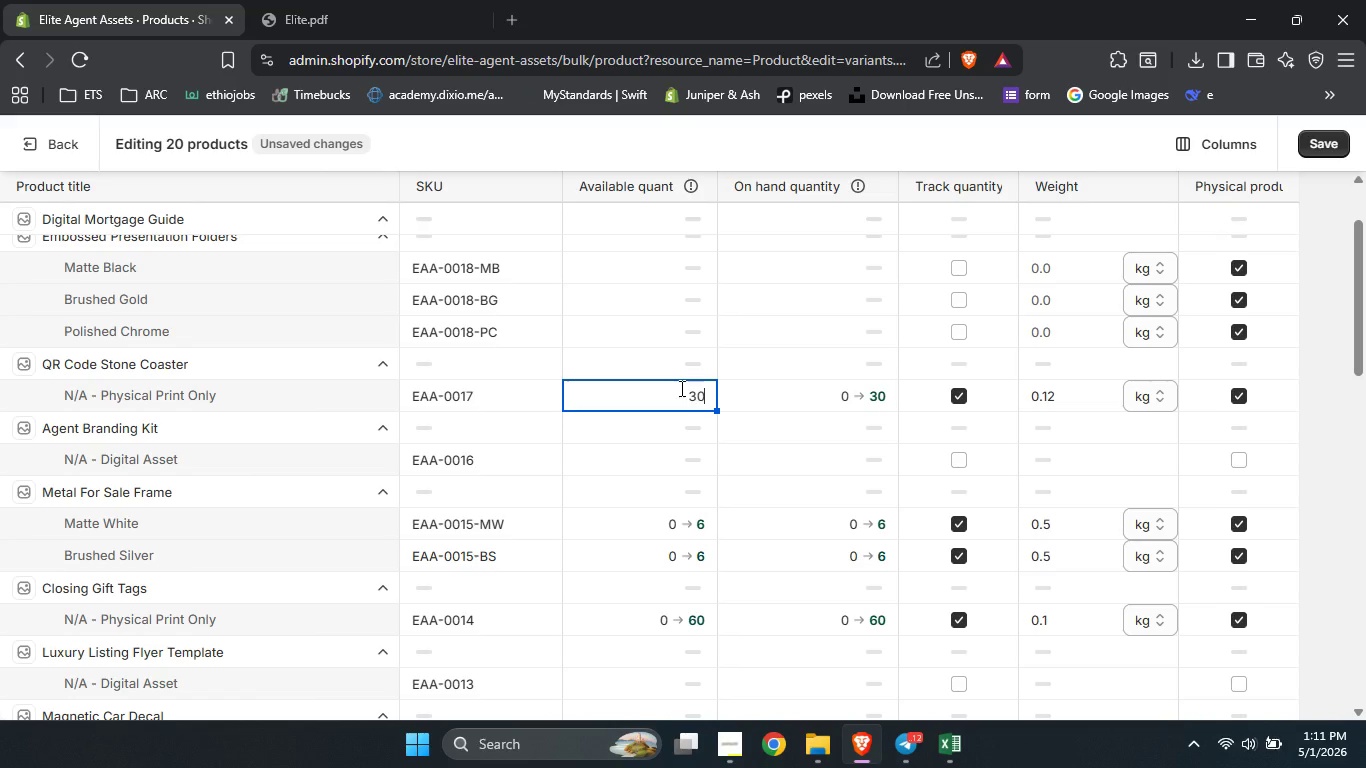 
key(Numpad3)
 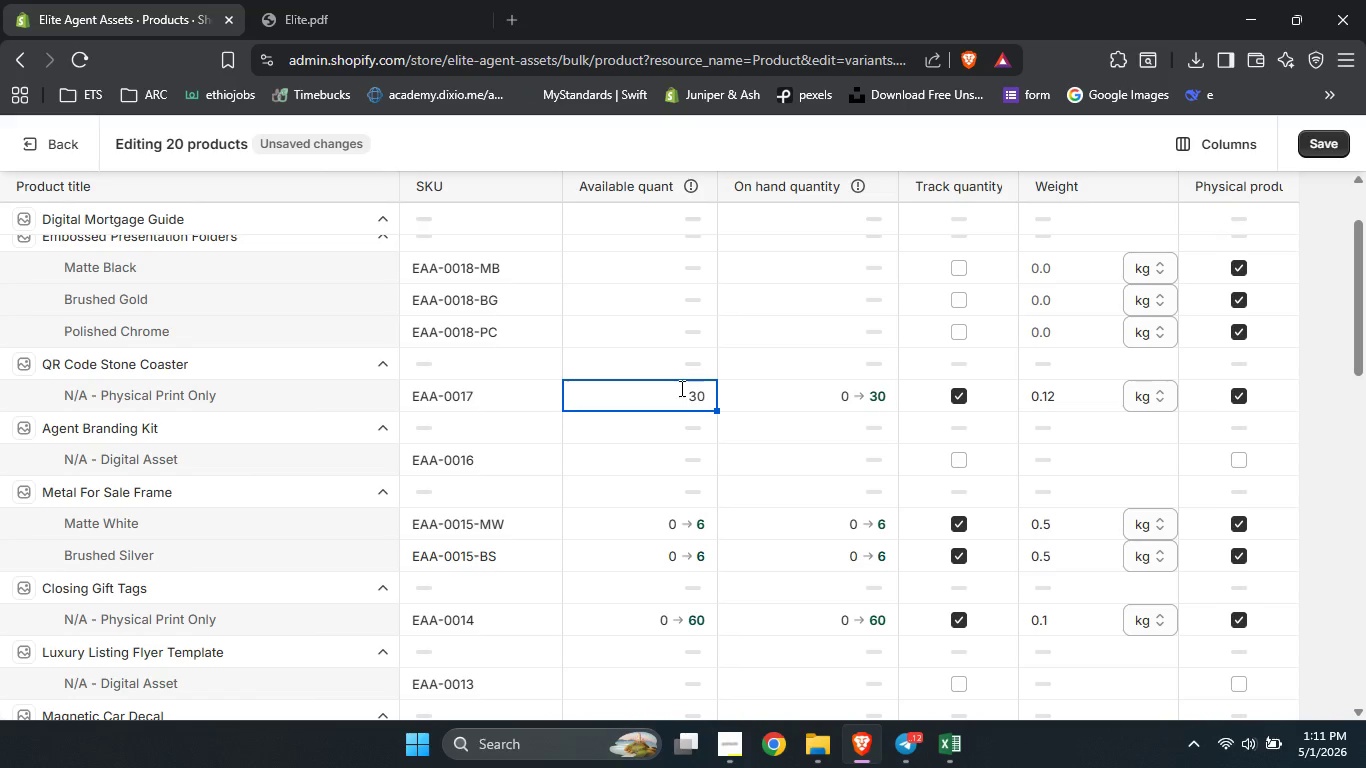 
key(Numpad0)
 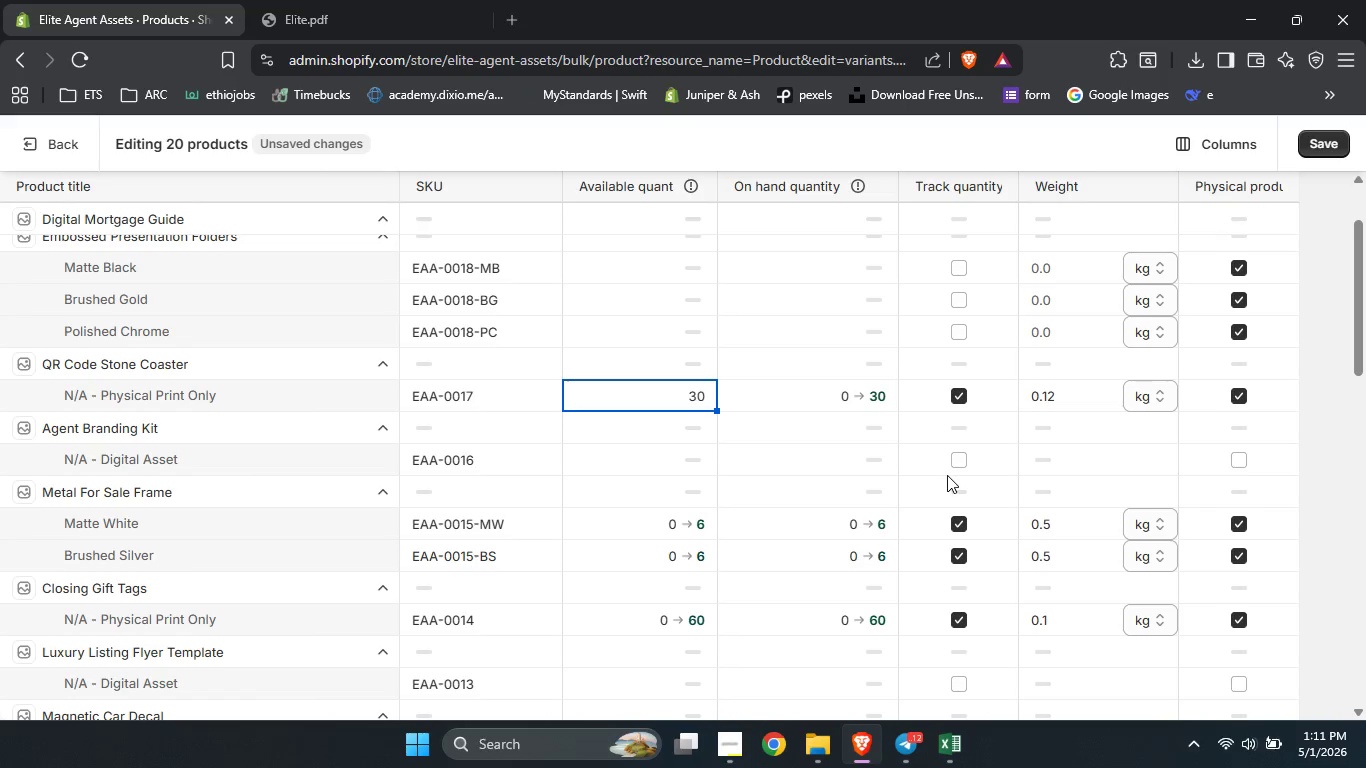 
scroll: coordinate [947, 475], scroll_direction: up, amount: 2.0
 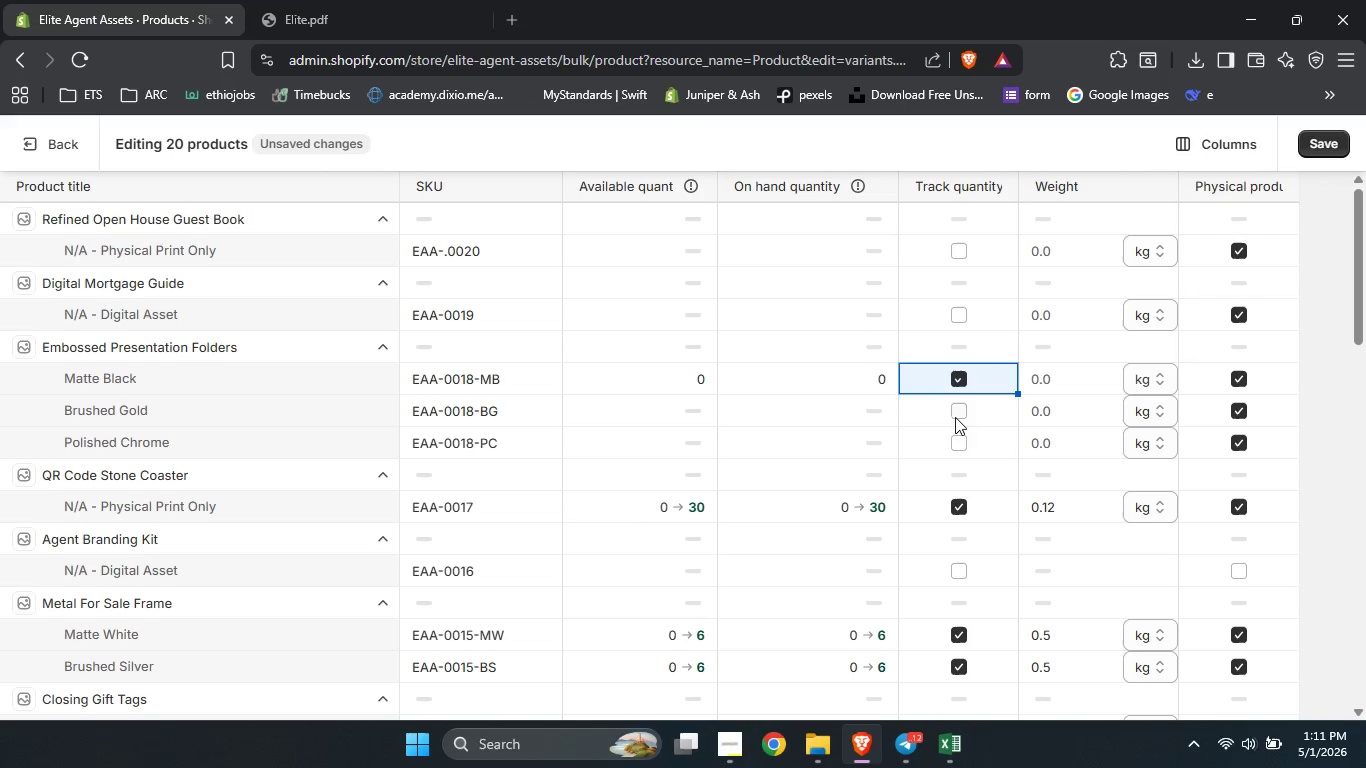 
left_click([960, 381])
 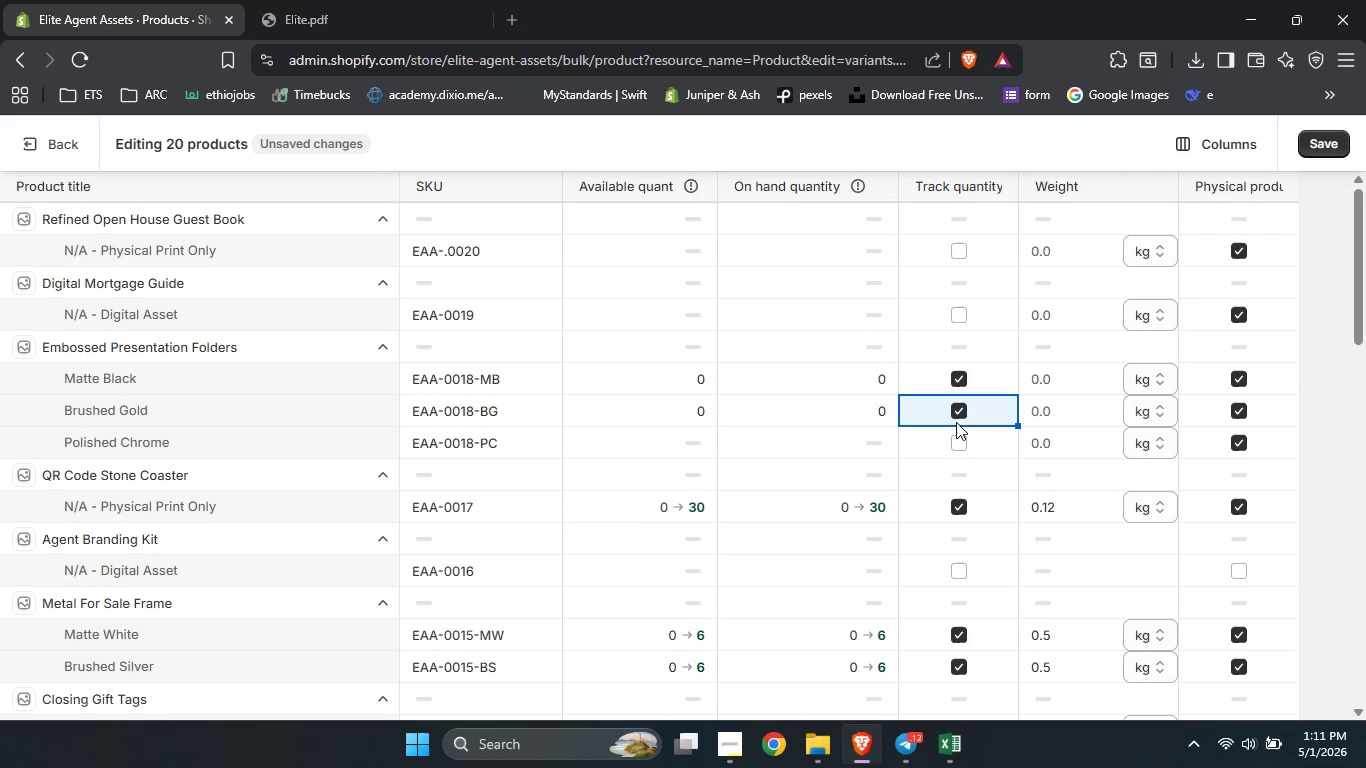 
left_click([955, 412])
 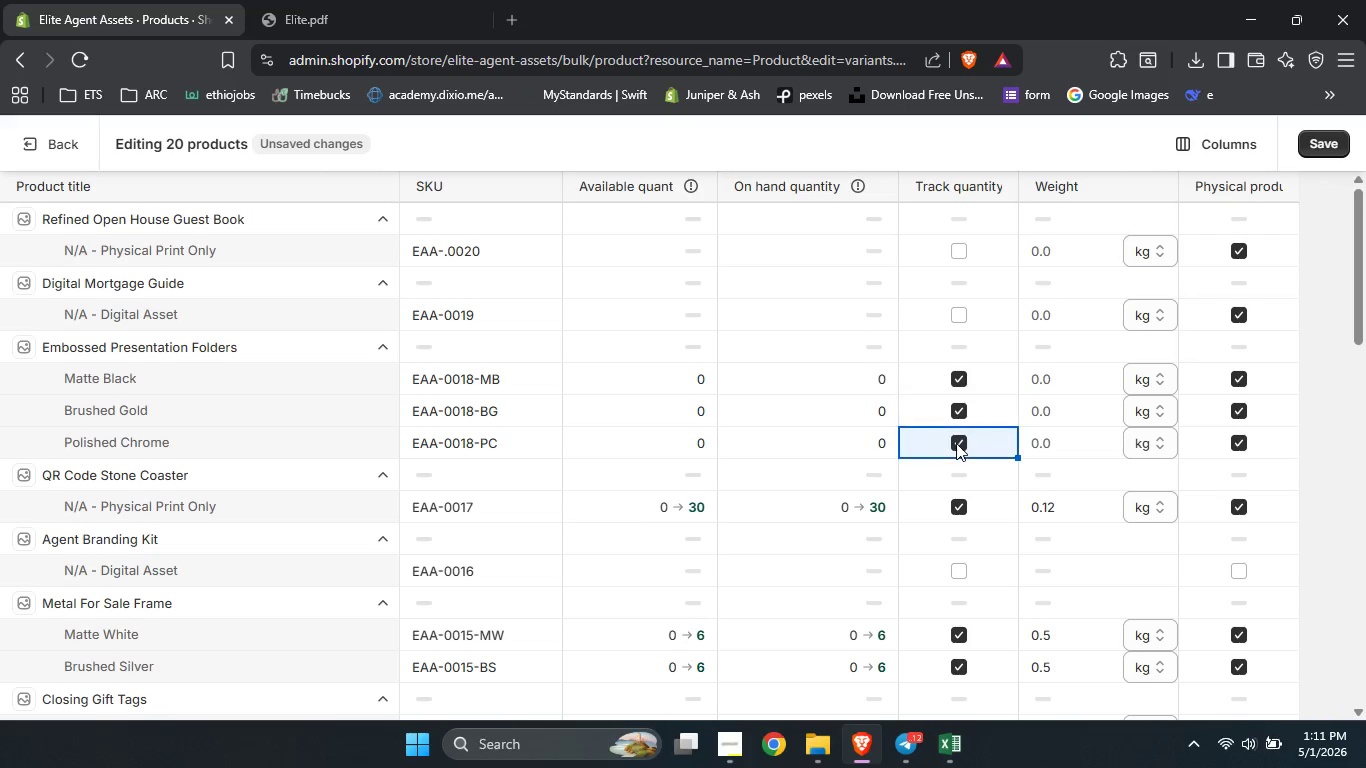 
left_click([956, 443])
 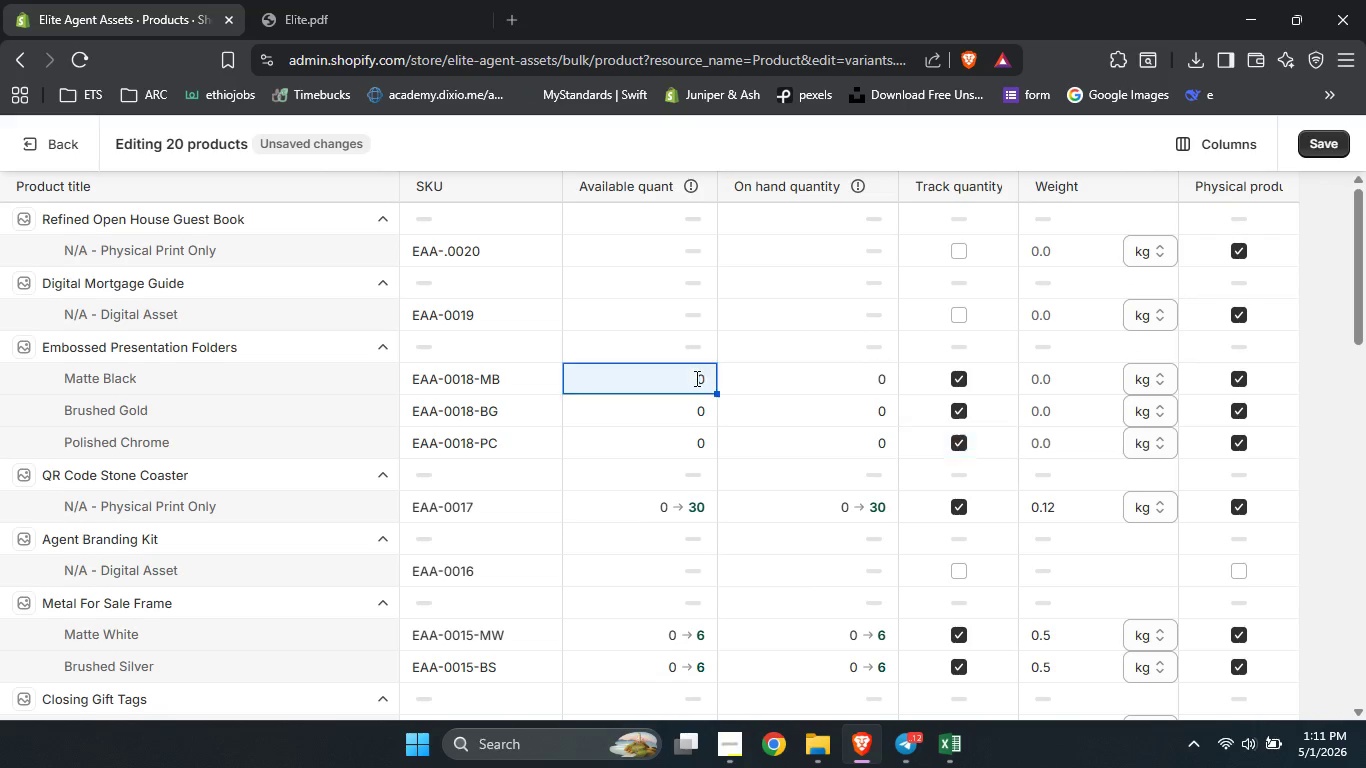 
left_click([695, 378])
 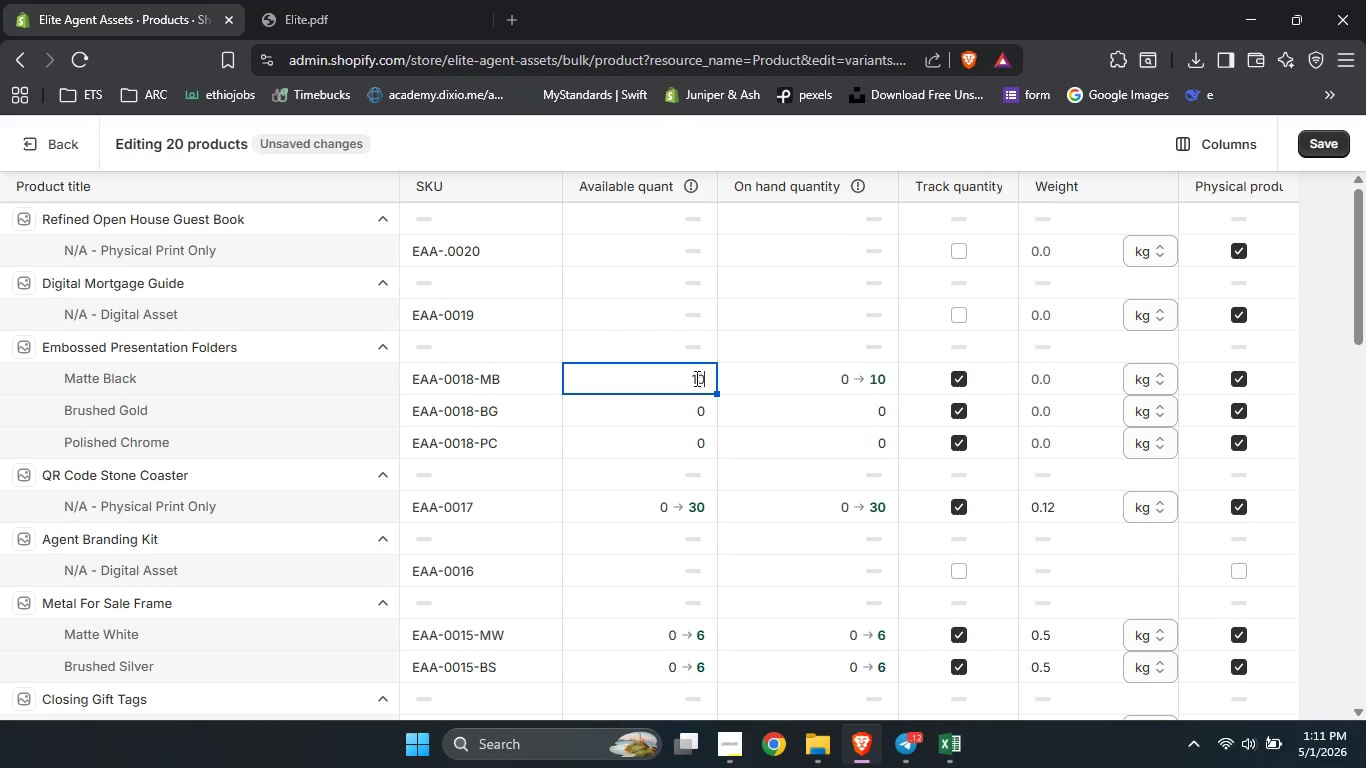 
key(Numpad1)
 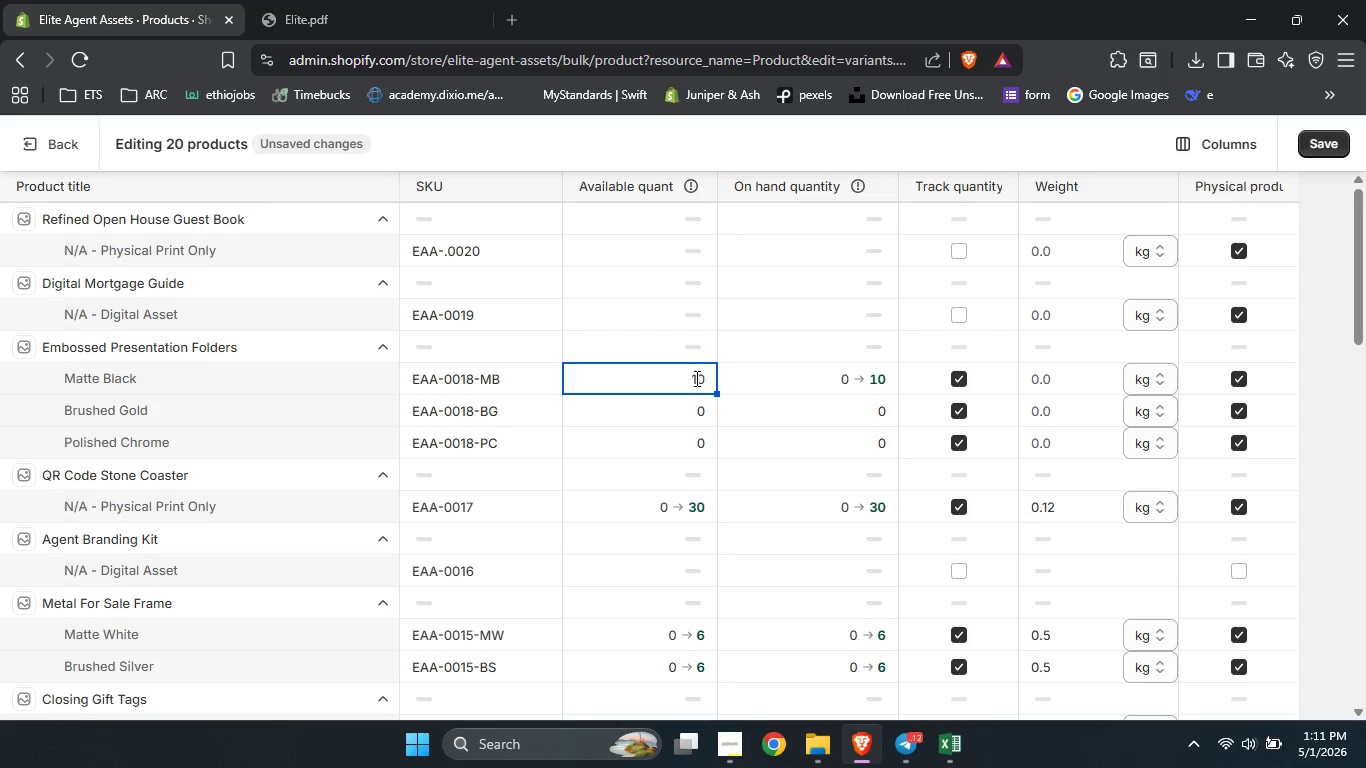 
key(Numpad0)
 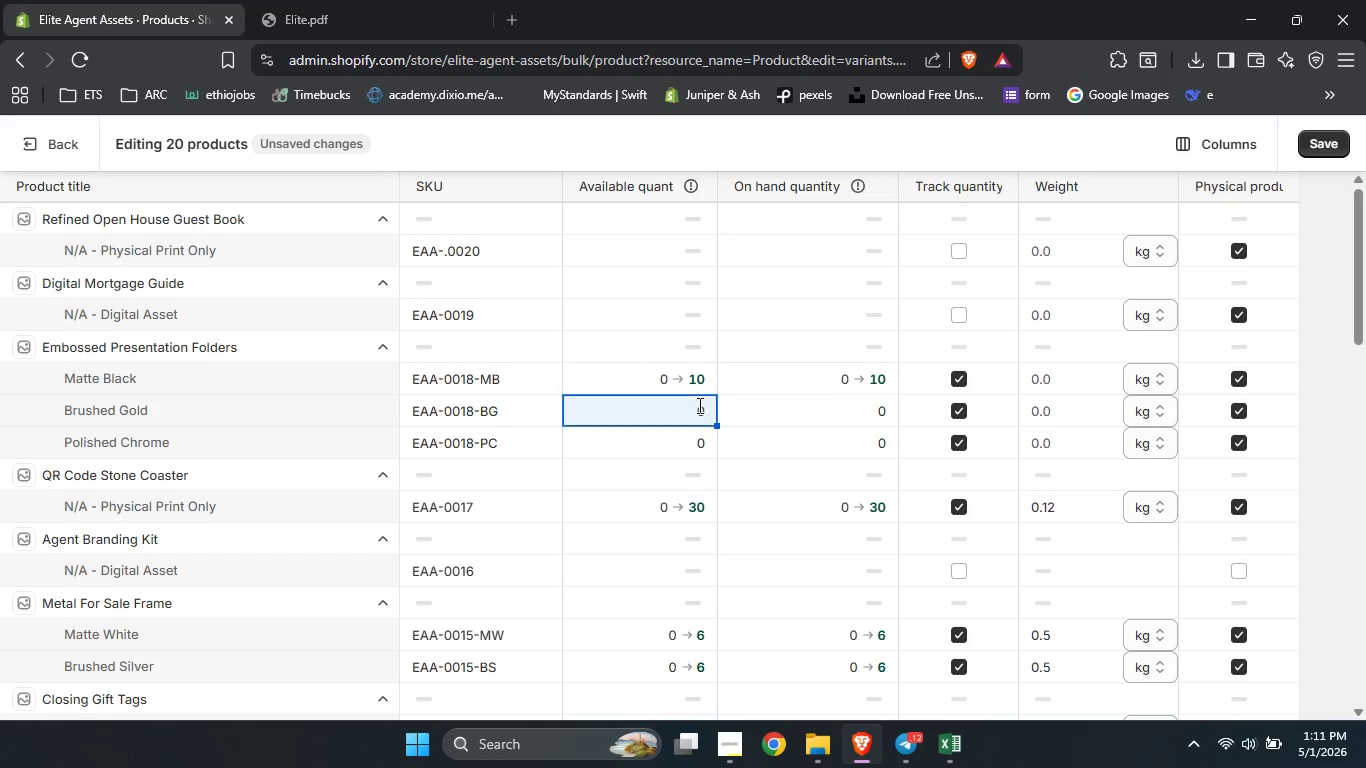 
left_click([698, 405])
 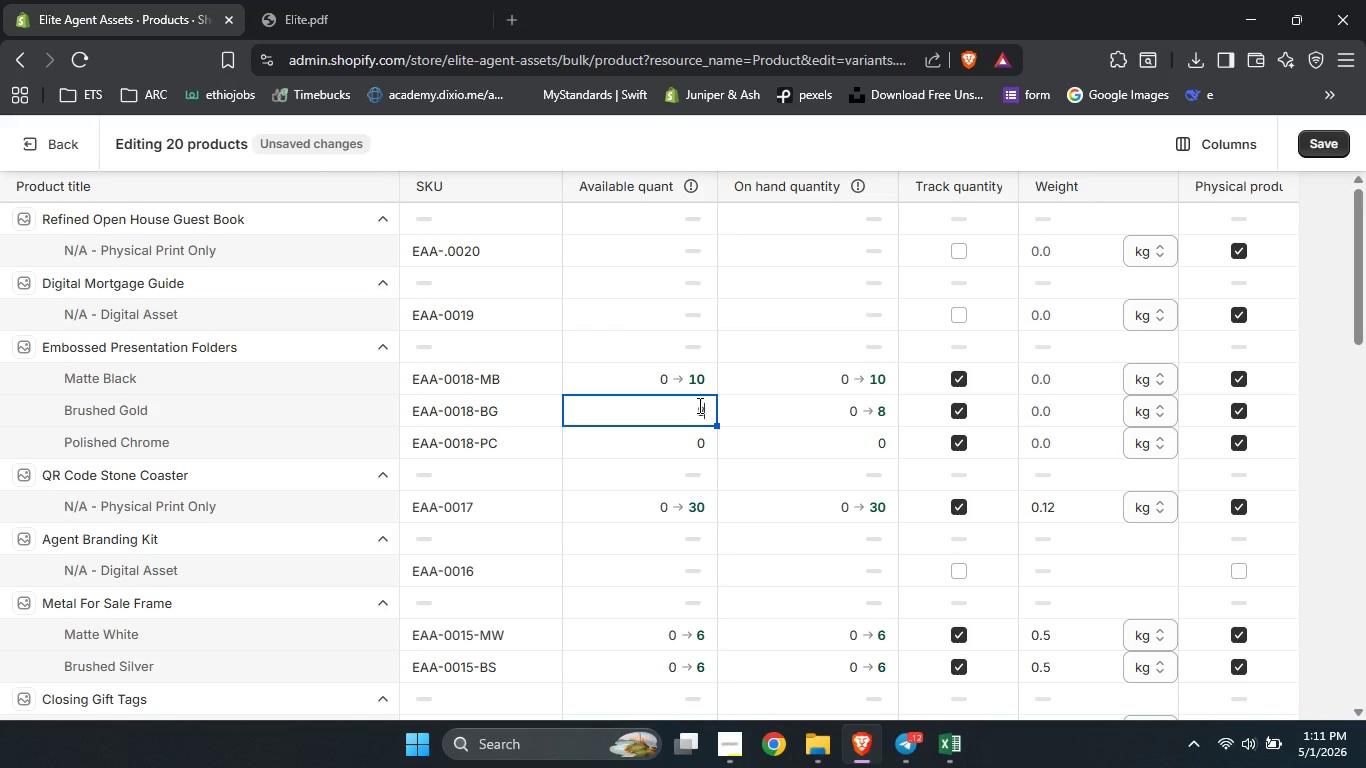 
key(Numpad8)
 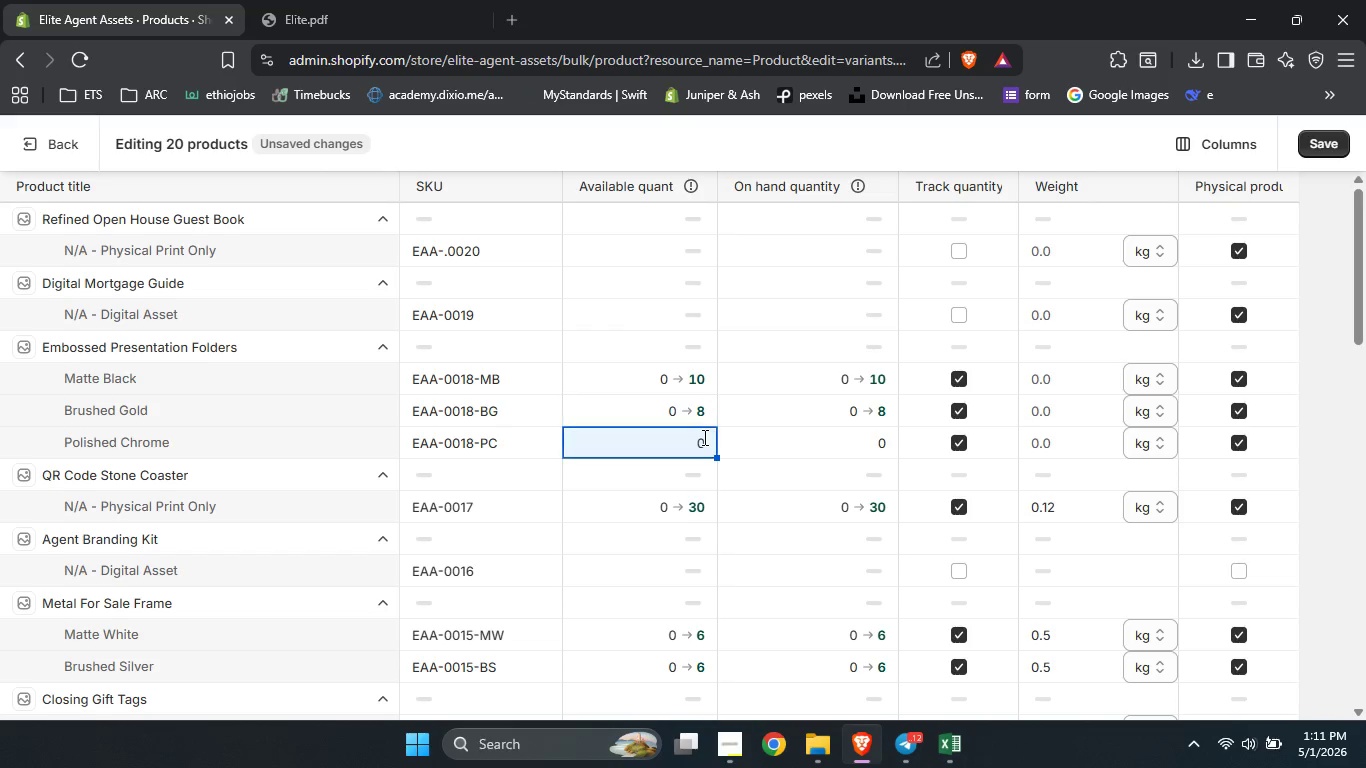 
left_click([703, 437])
 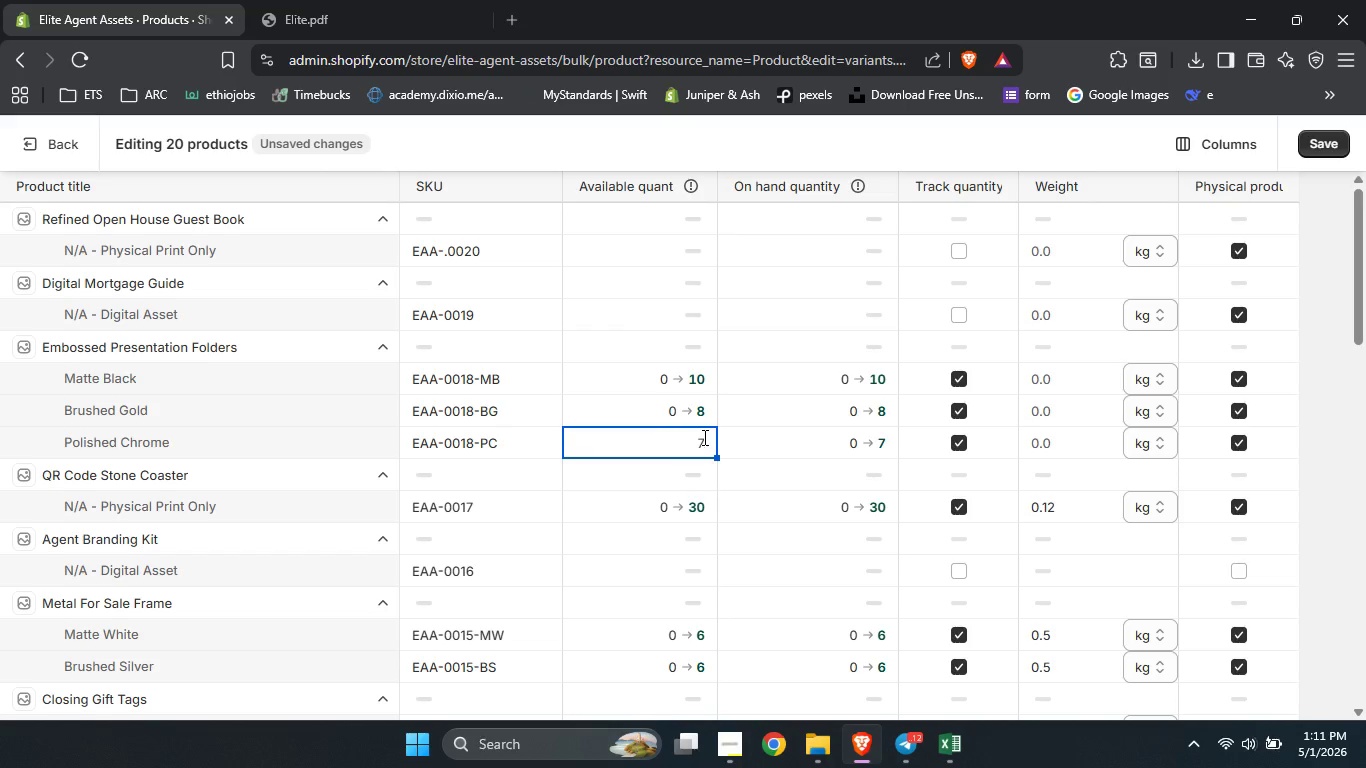 
key(Numpad7)
 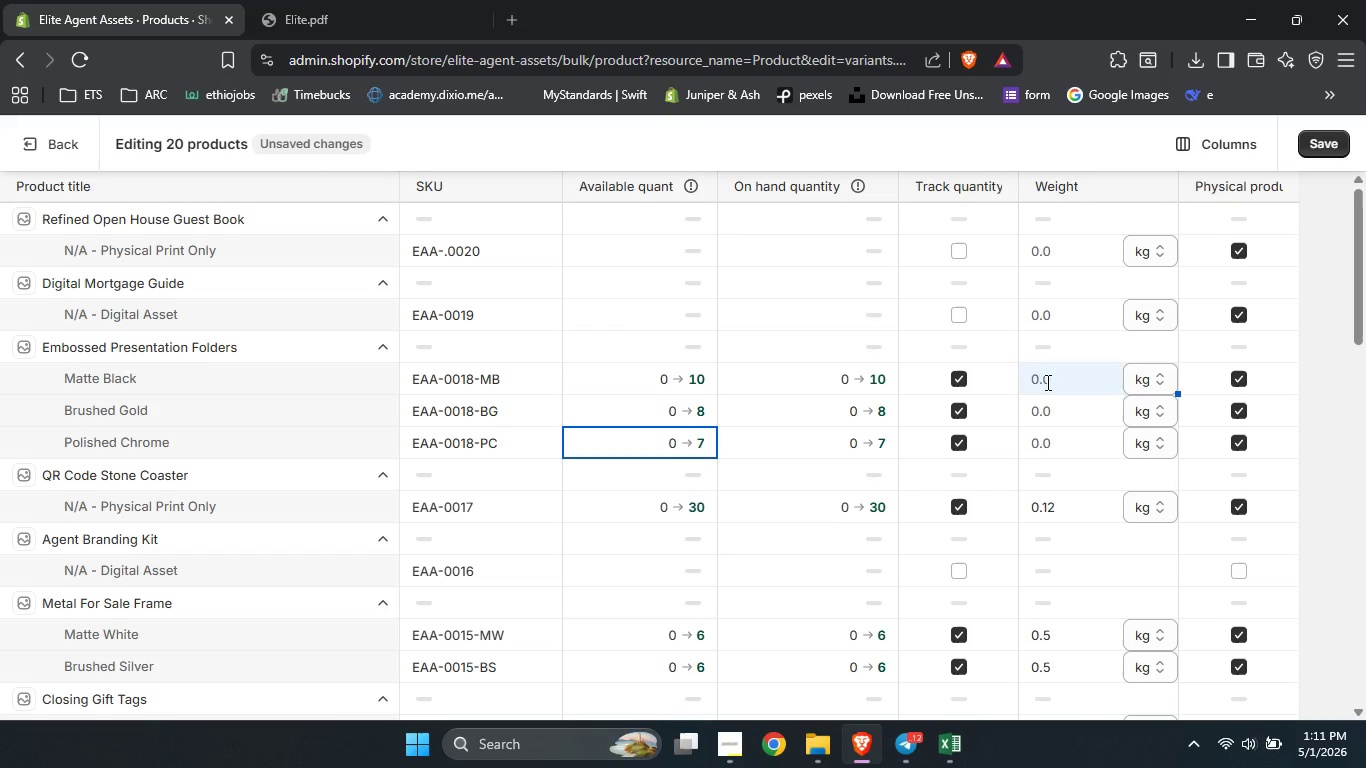 
left_click([1046, 382])
 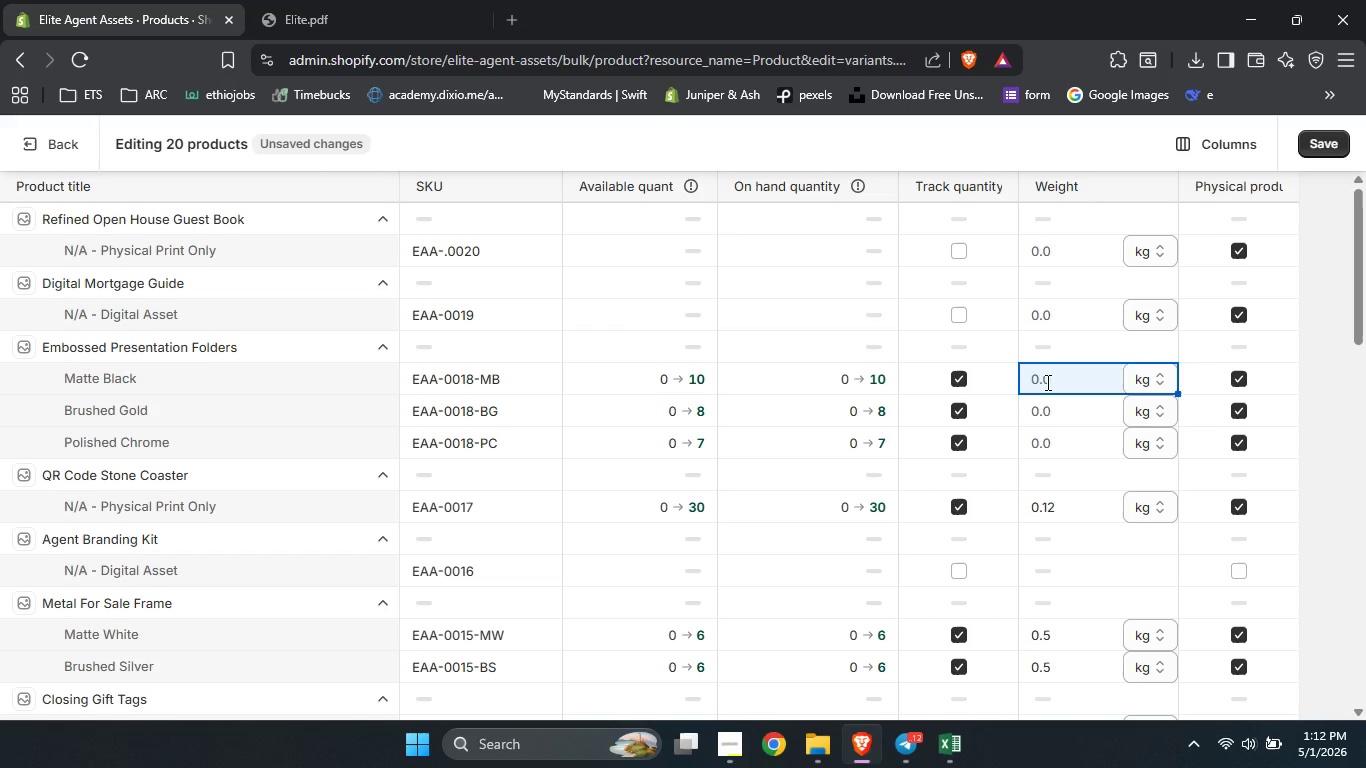 
key(Numpad0)
 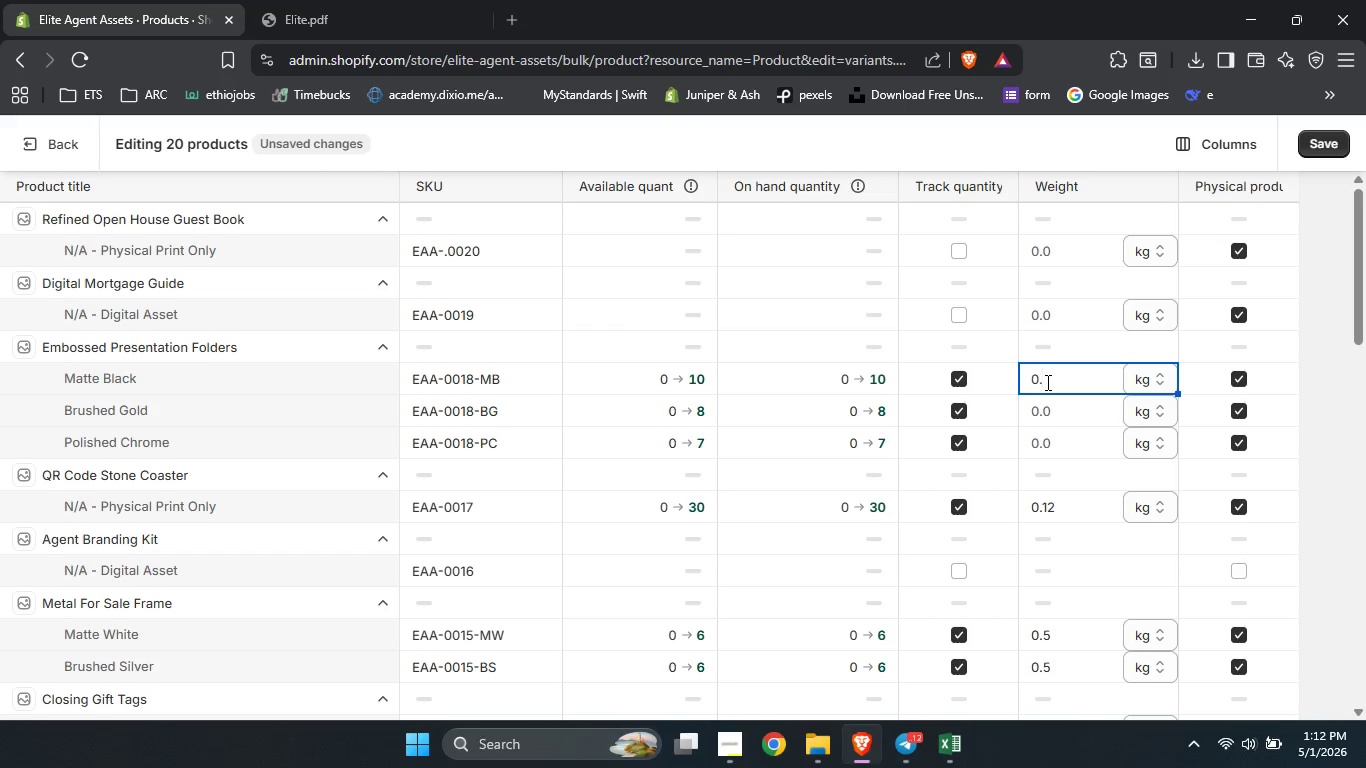 
key(NumpadDecimal)
 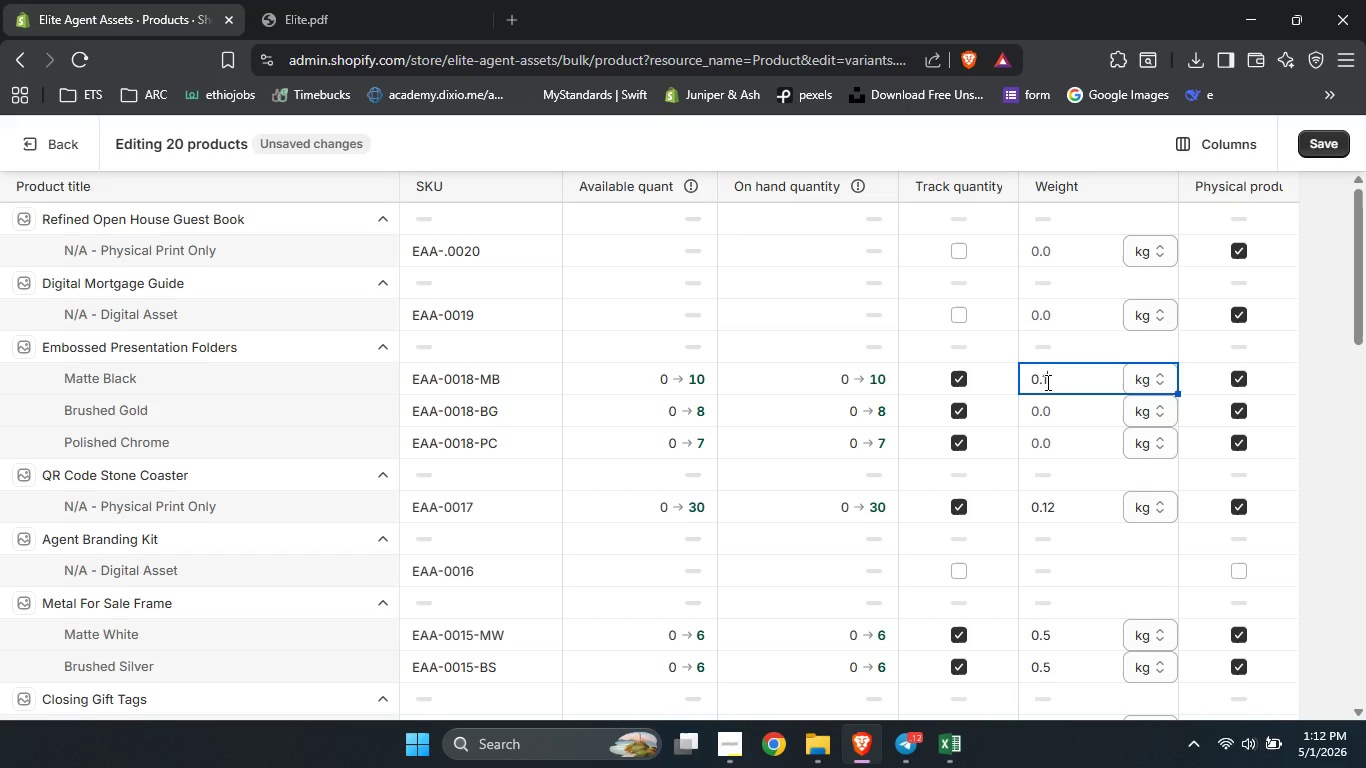 
key(Numpad1)
 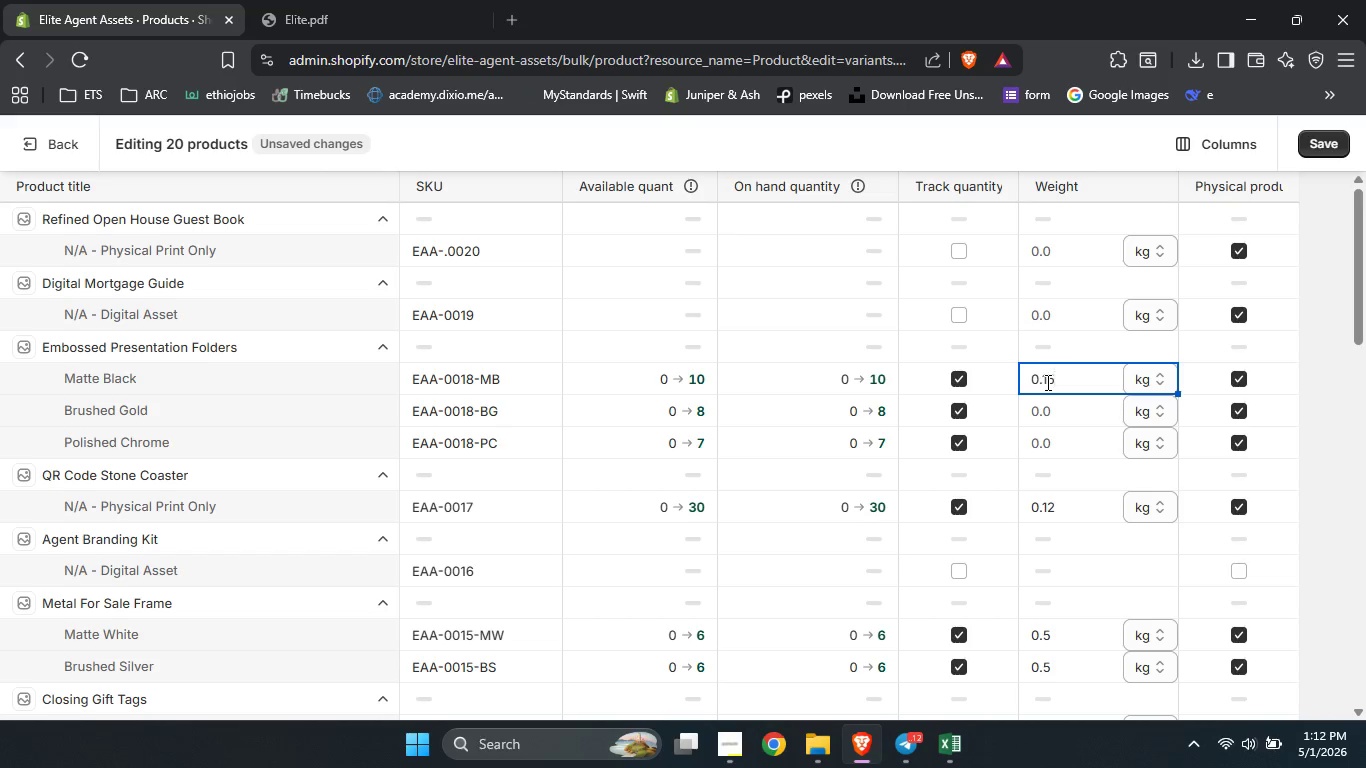 
key(Numpad5)
 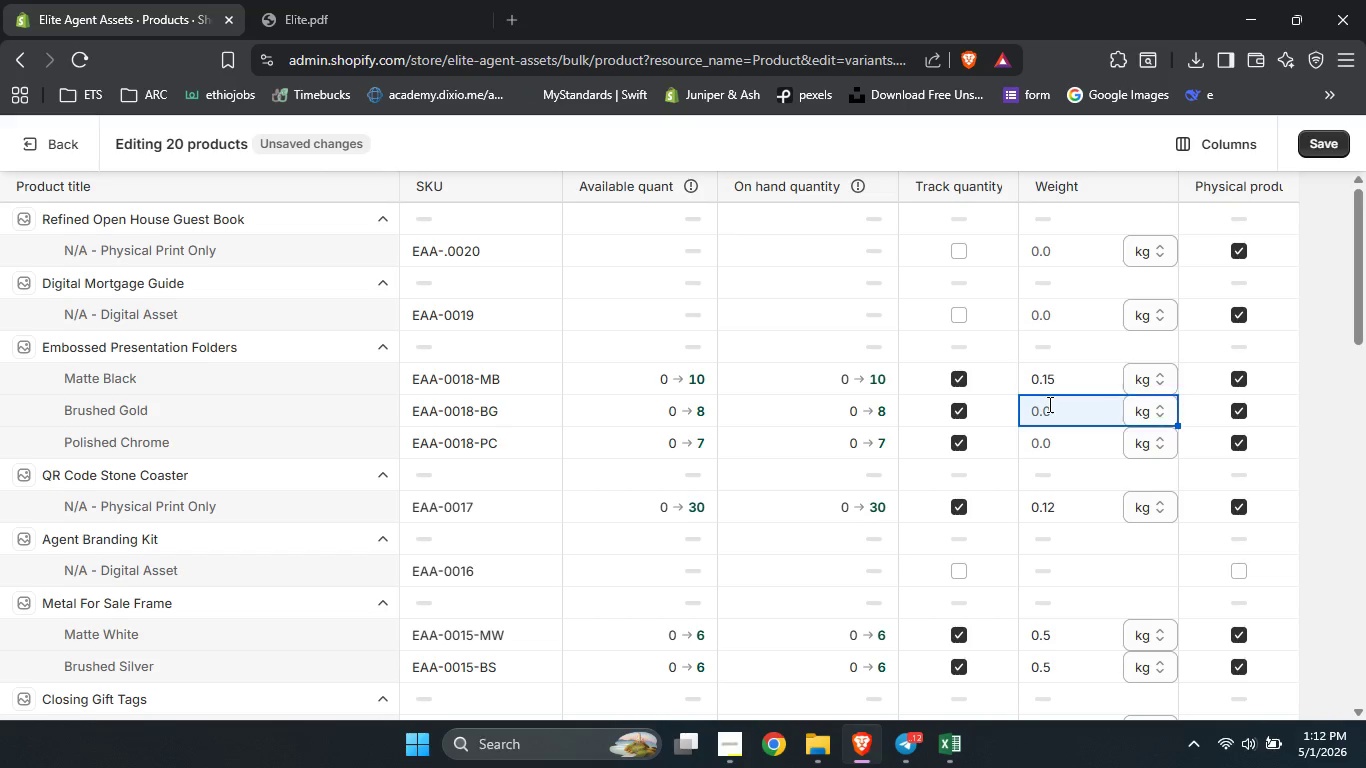 
left_click([1048, 404])
 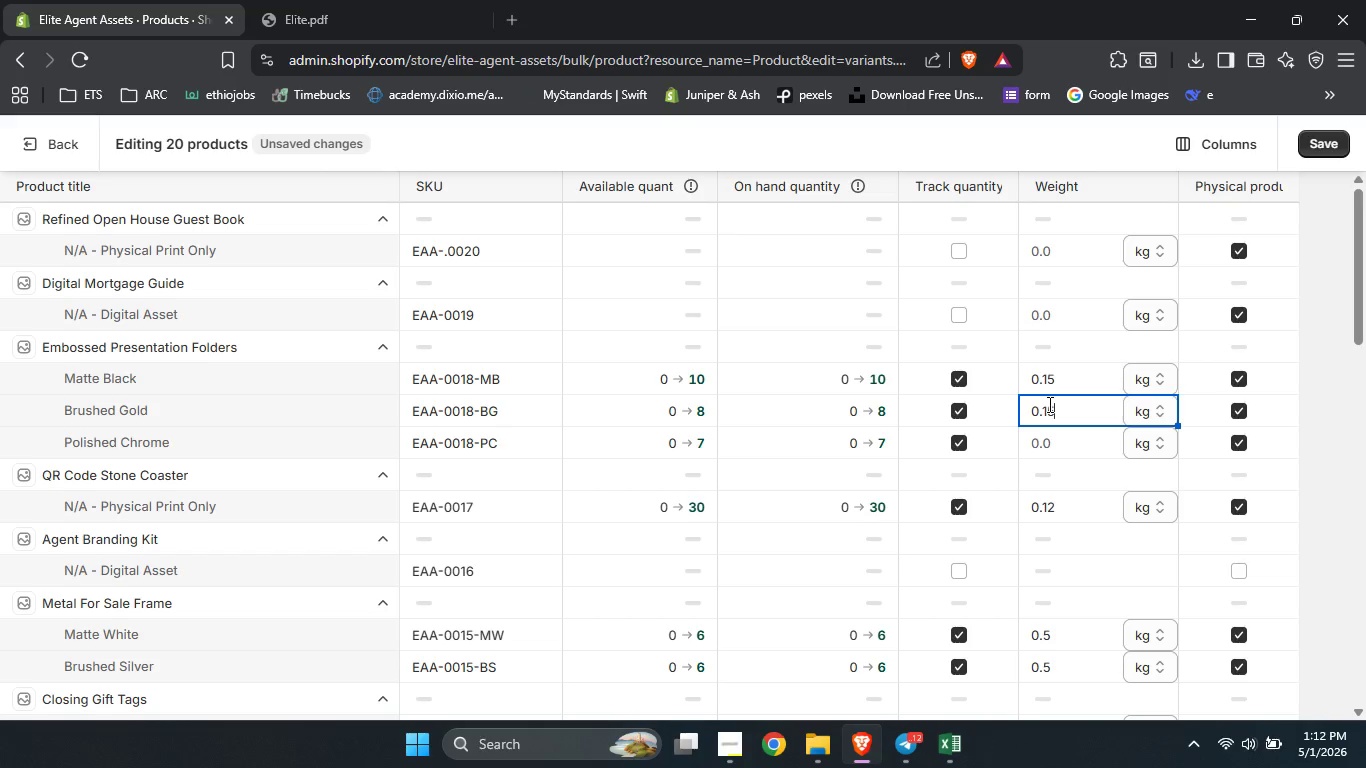 
key(Numpad0)
 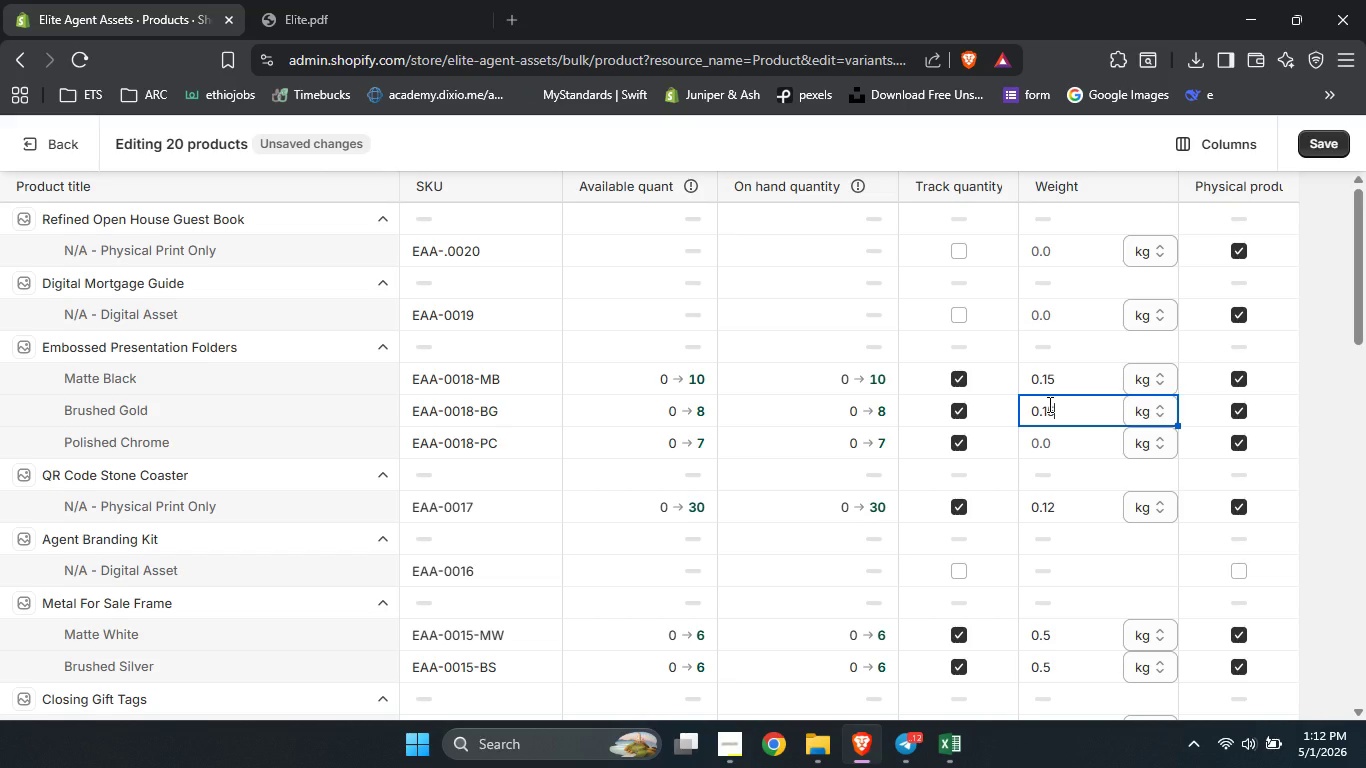 
key(NumpadDecimal)
 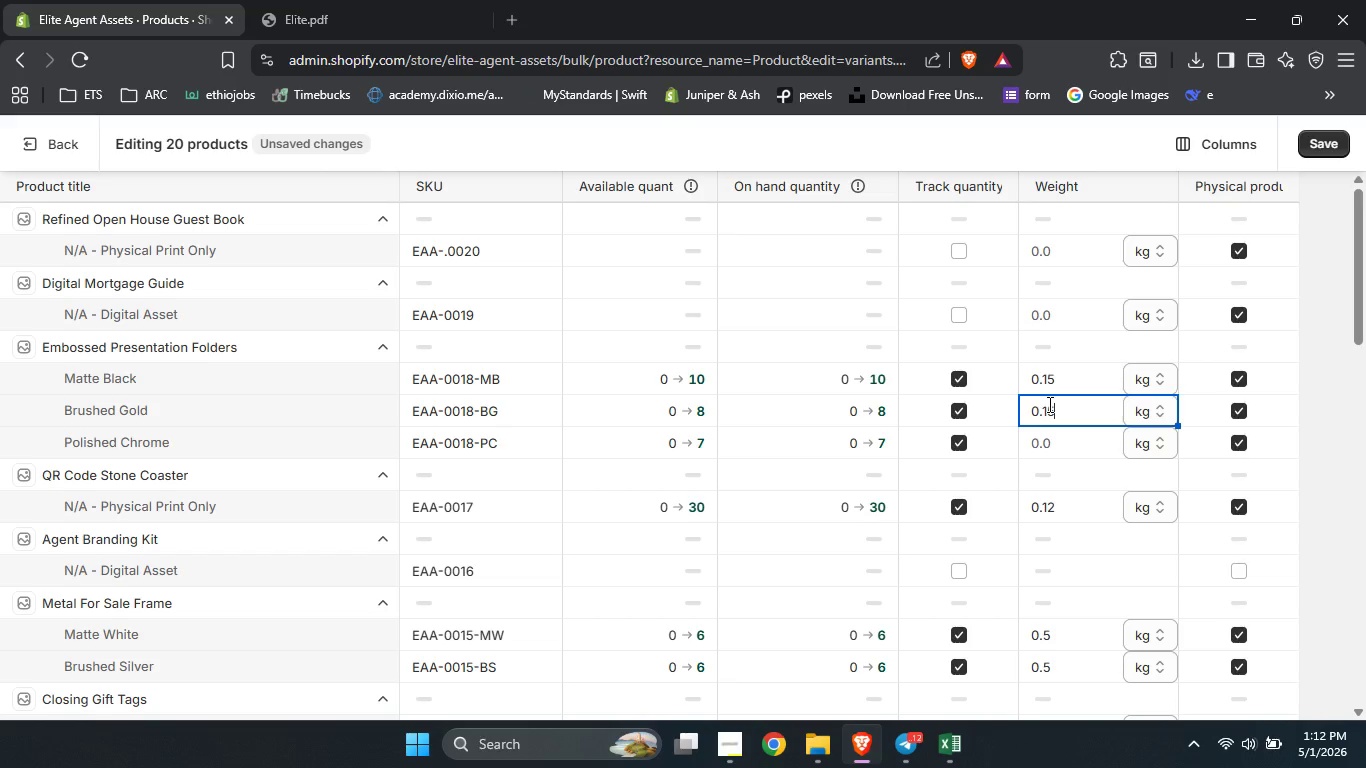 
key(Numpad1)
 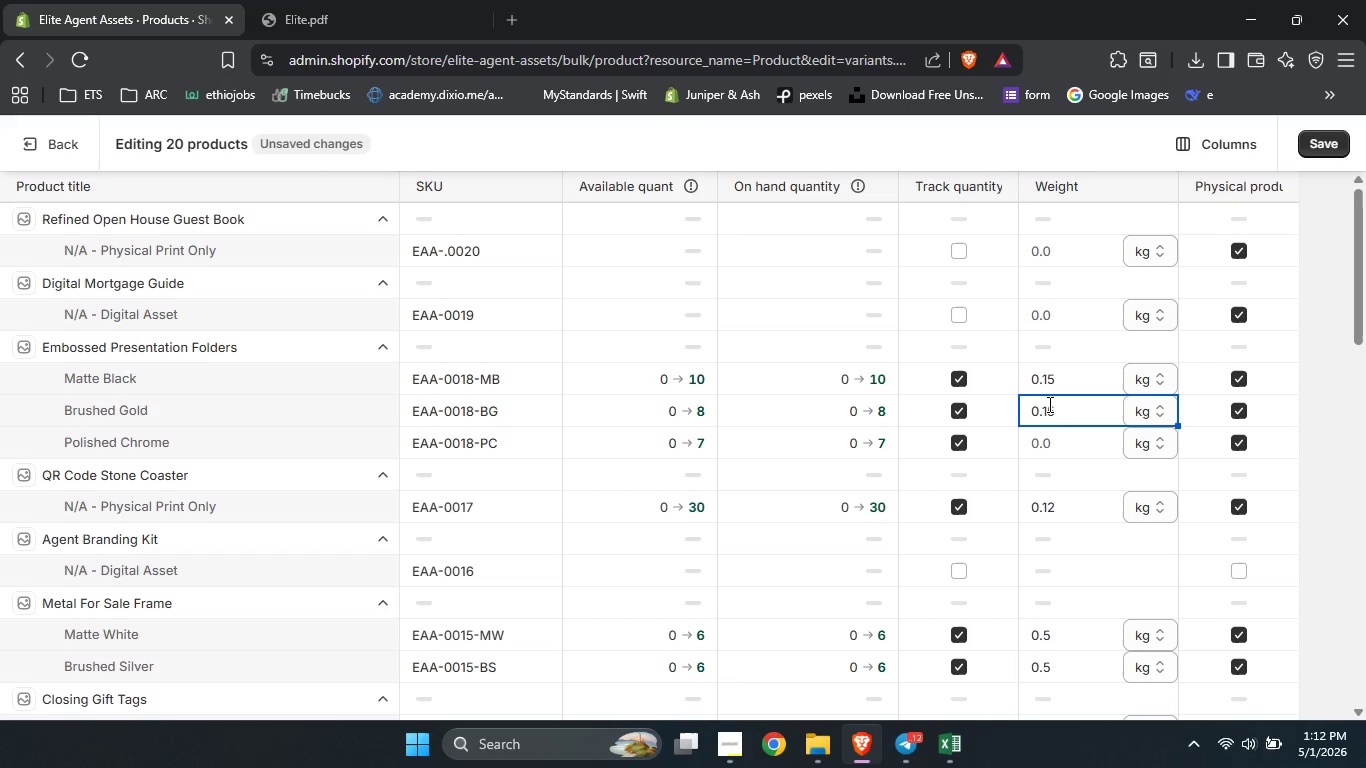 
key(Numpad5)
 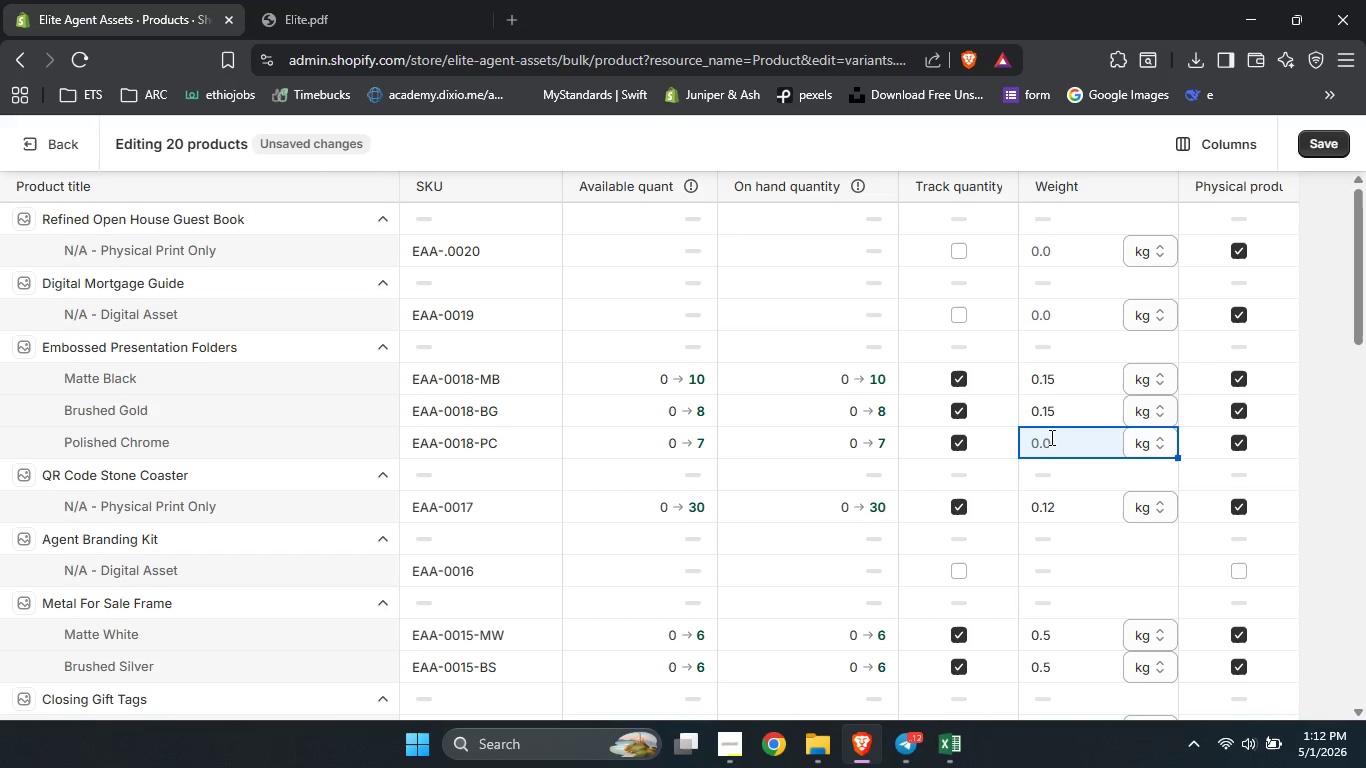 
left_click([1050, 437])
 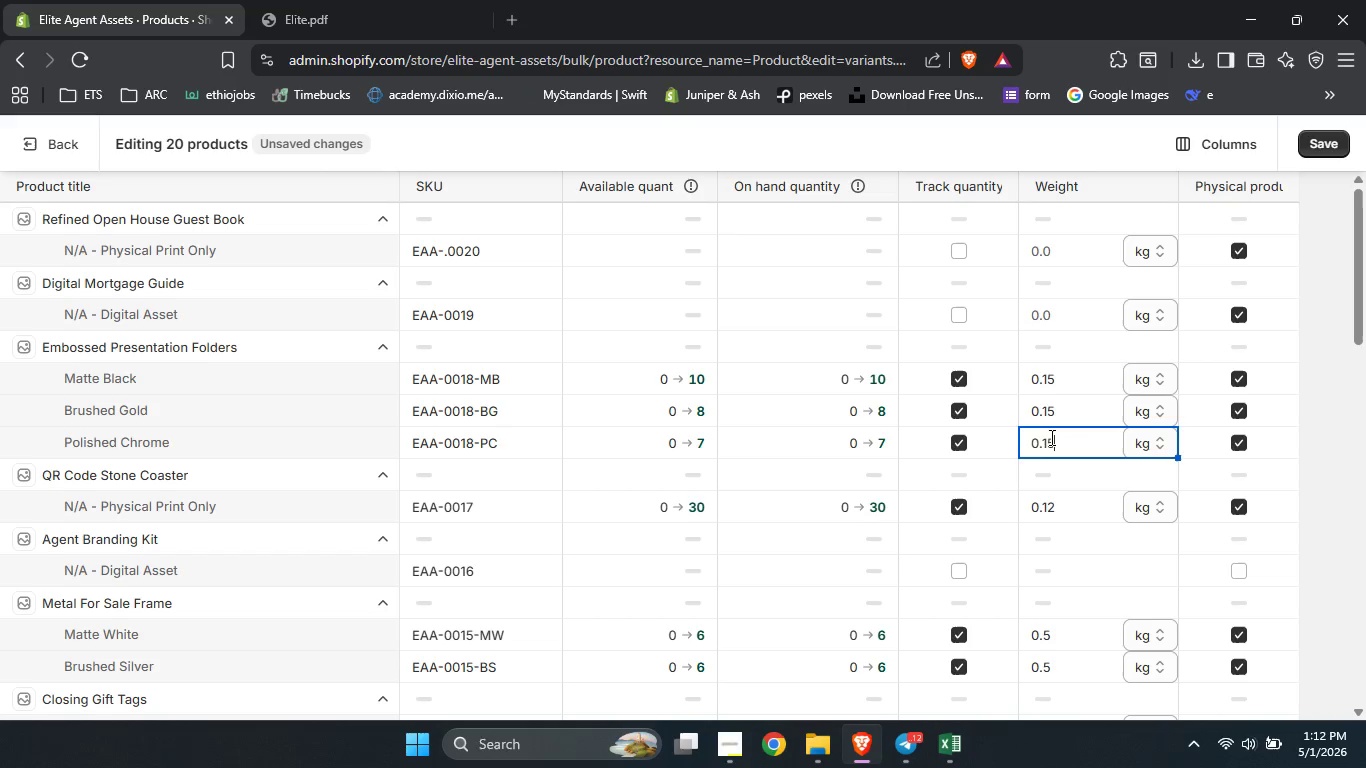 
key(Numpad0)
 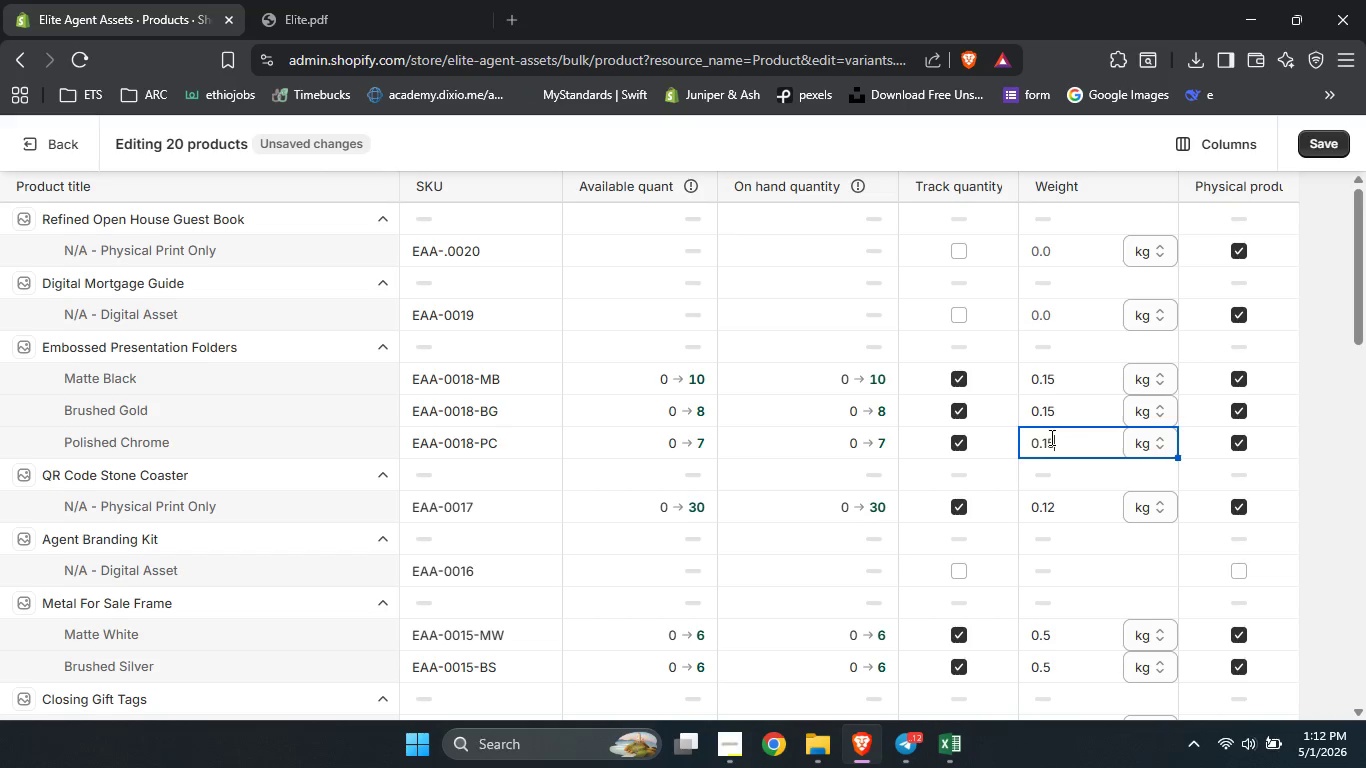 
key(NumpadDecimal)
 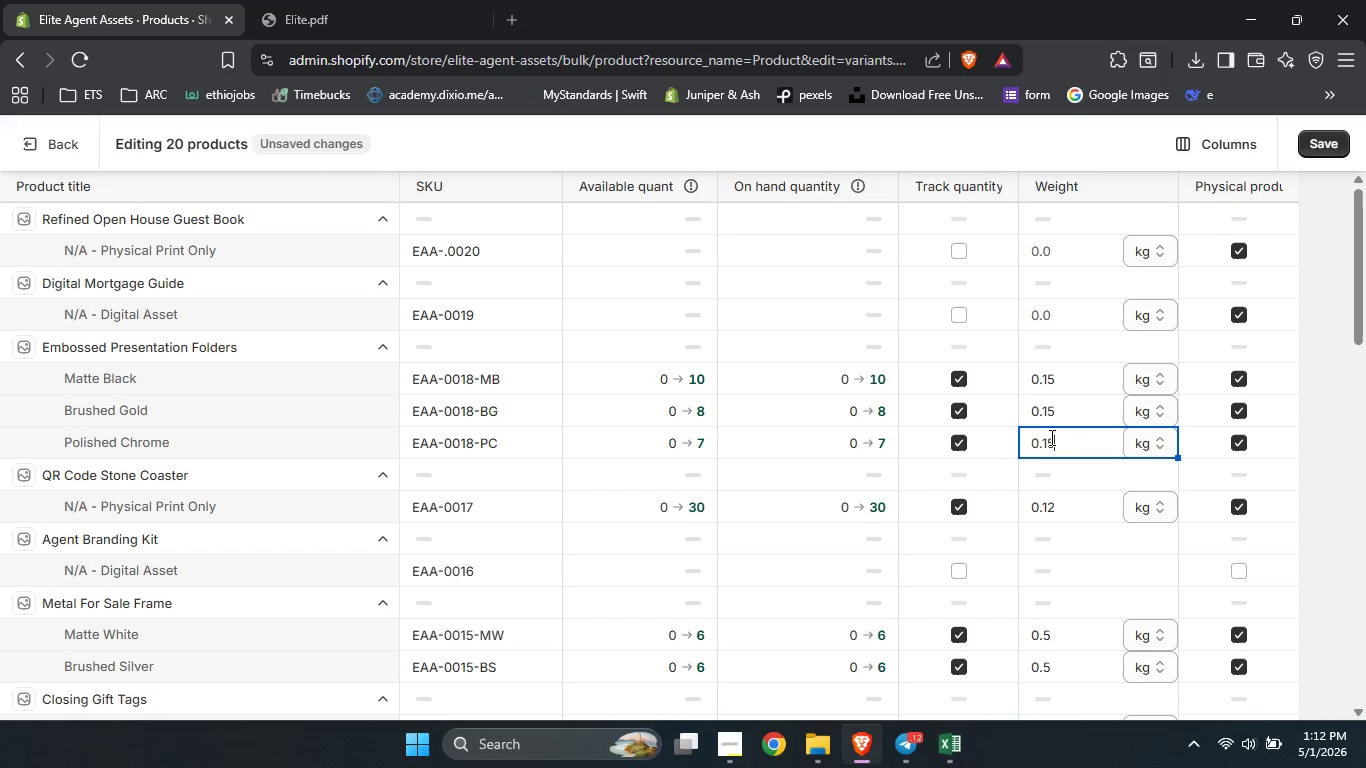 
key(Numpad1)
 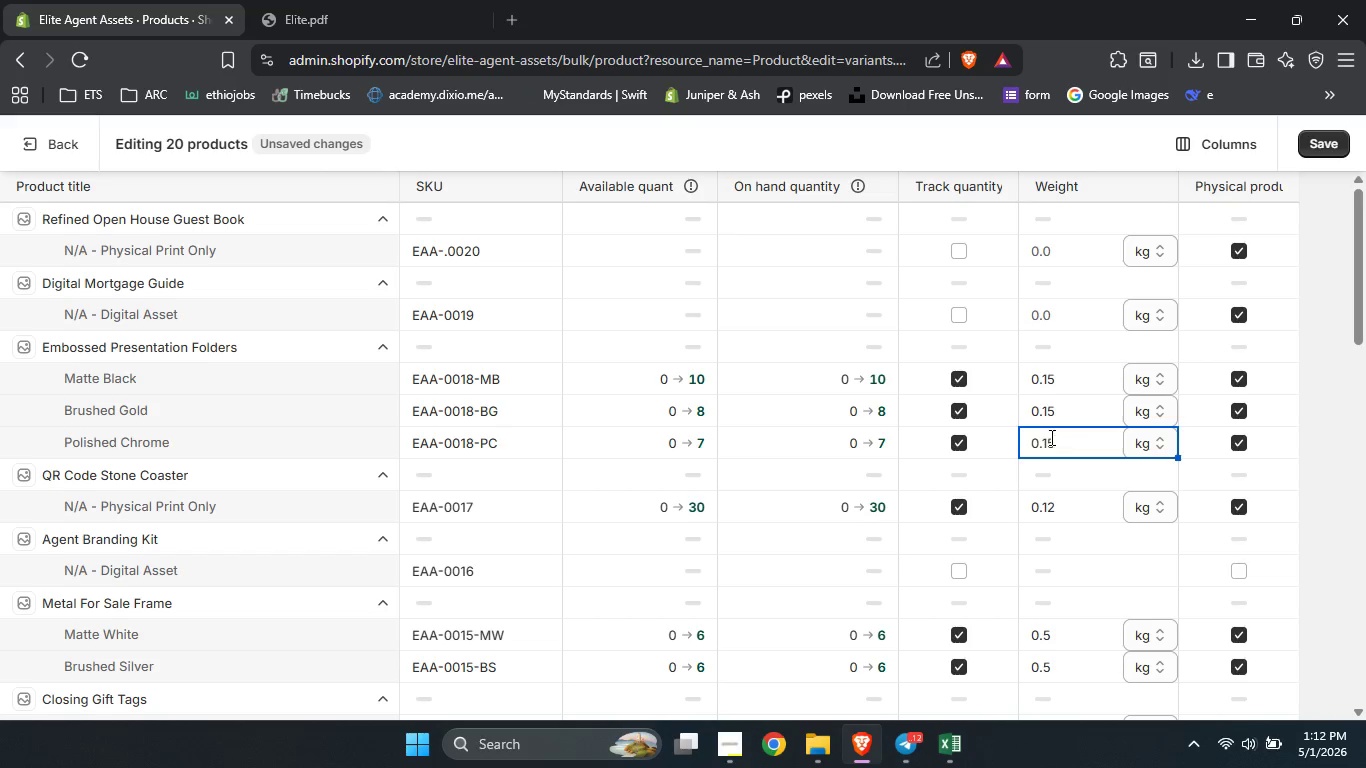 
key(Numpad5)
 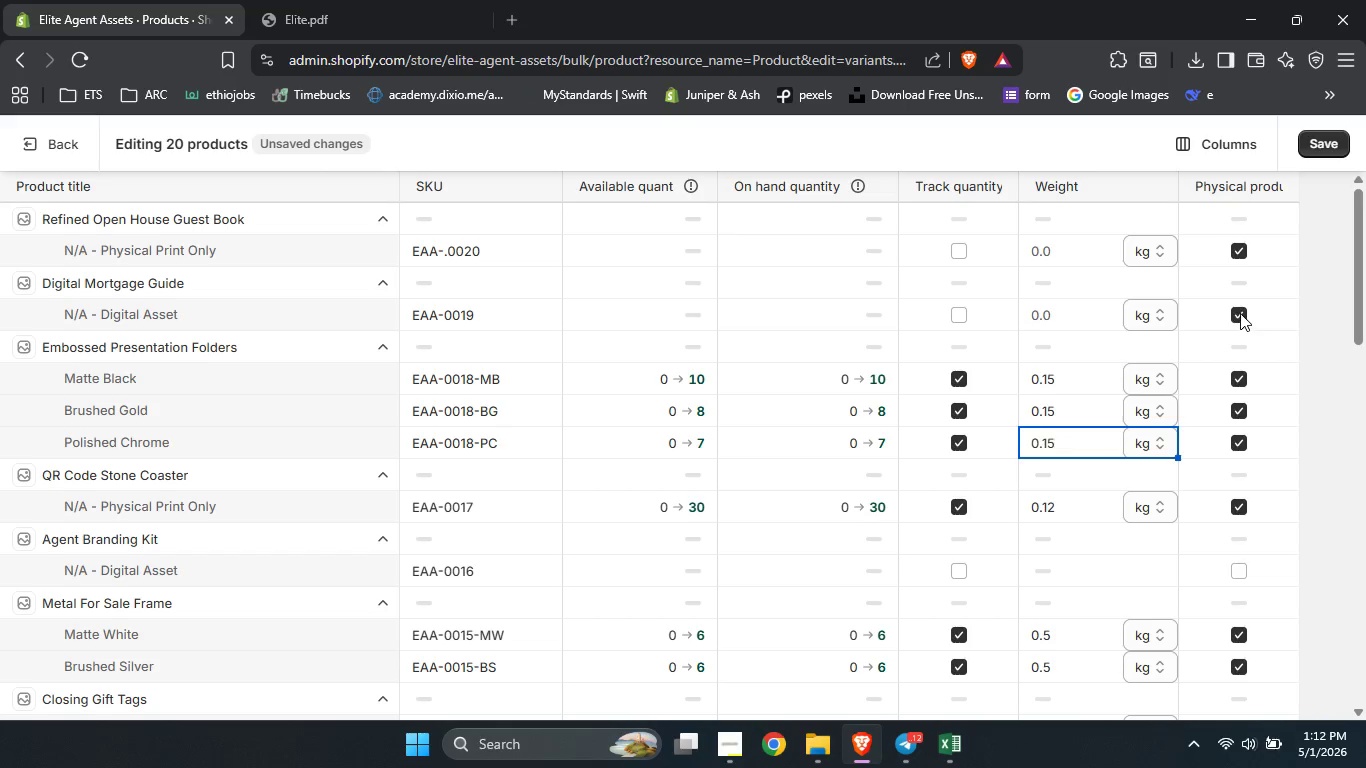 
left_click([1240, 312])
 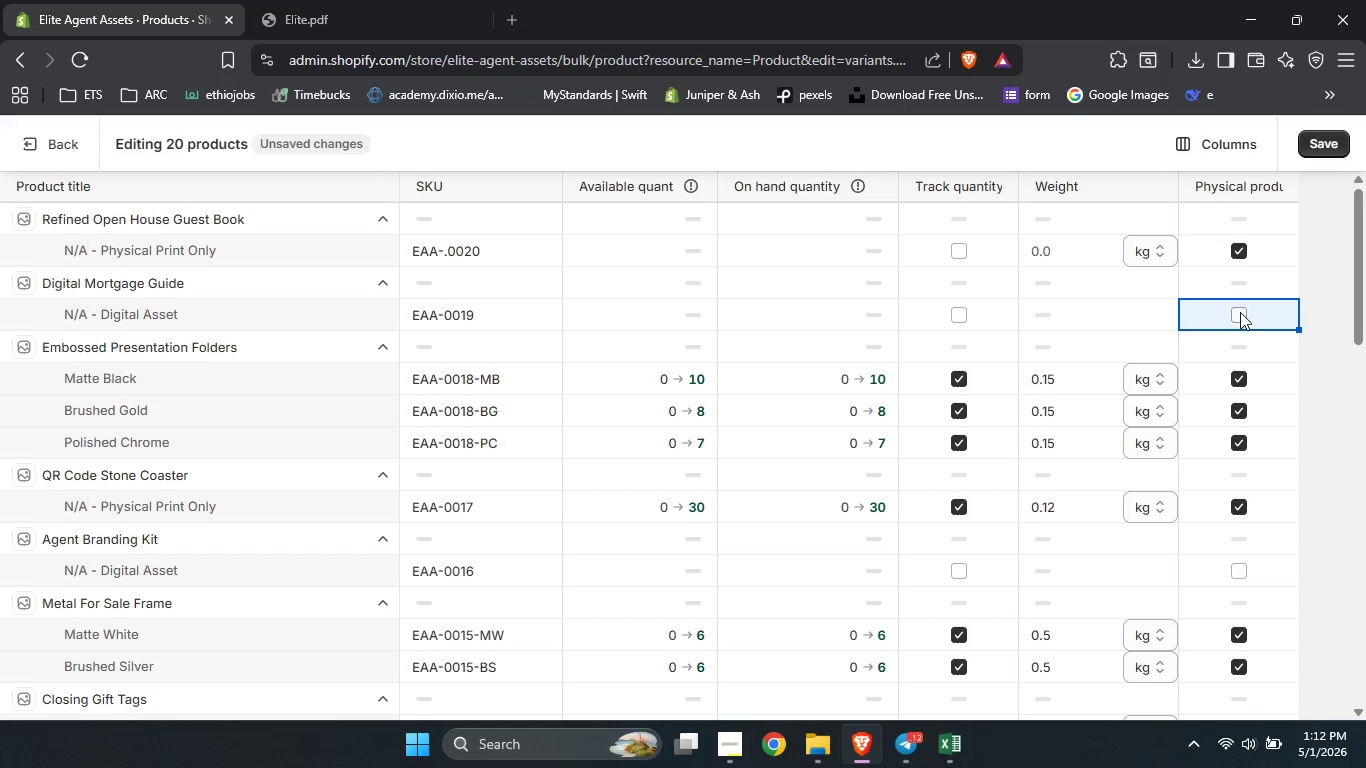 
scroll: coordinate [1240, 312], scroll_direction: up, amount: 2.0
 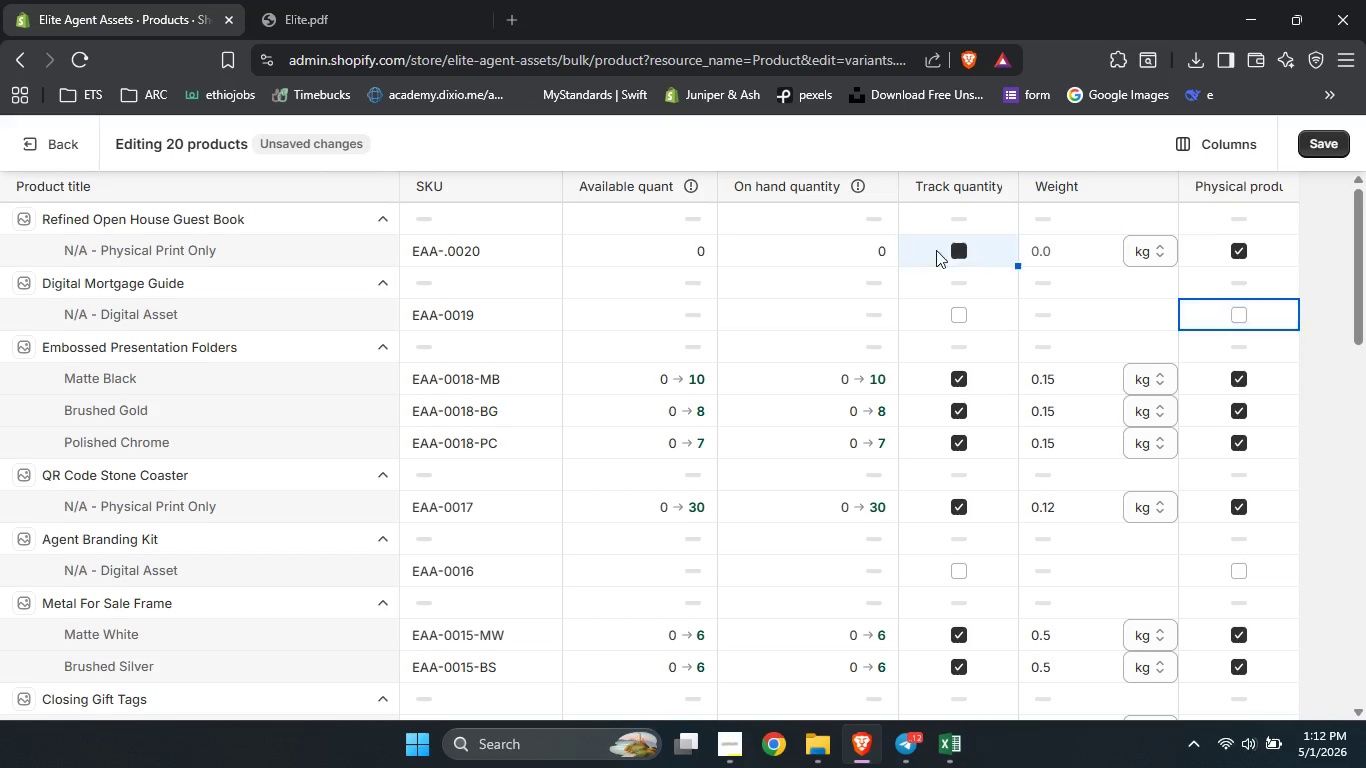 
left_click([962, 250])
 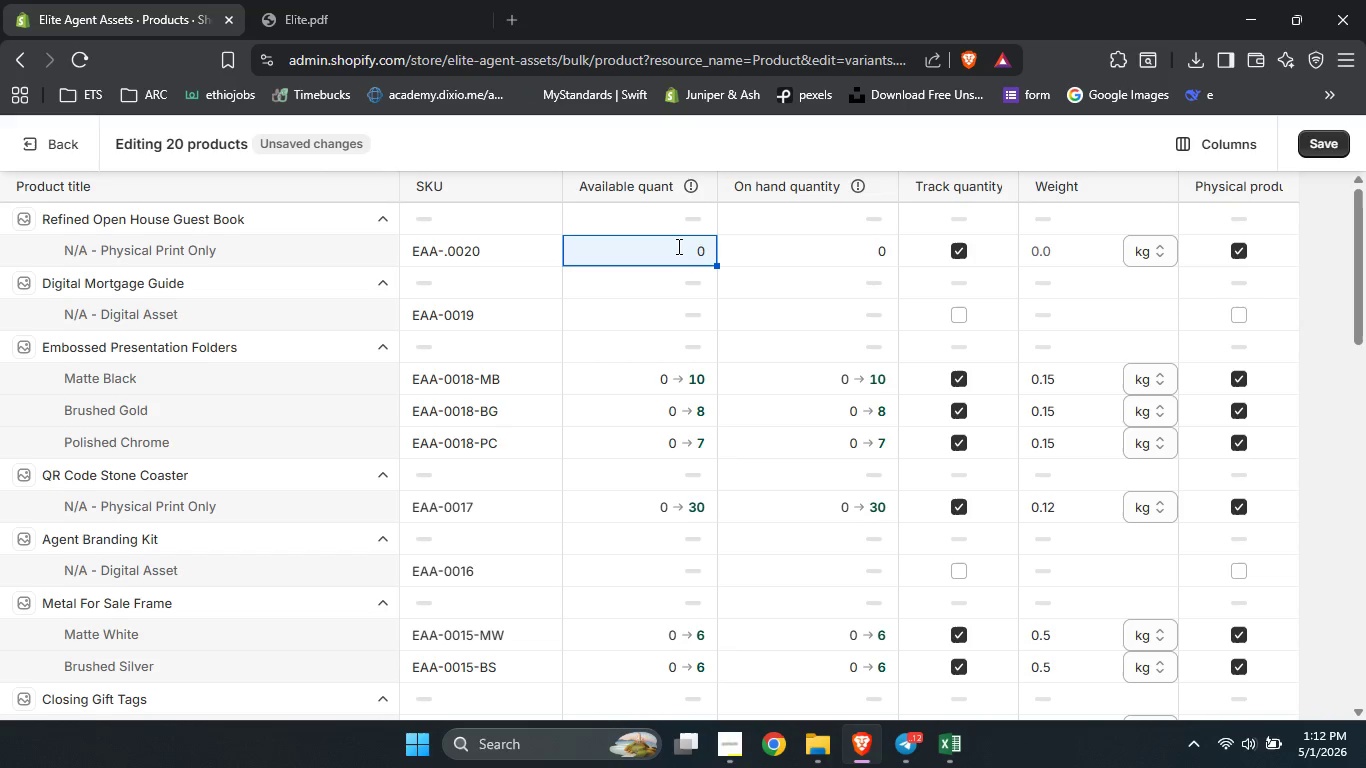 
left_click([677, 246])
 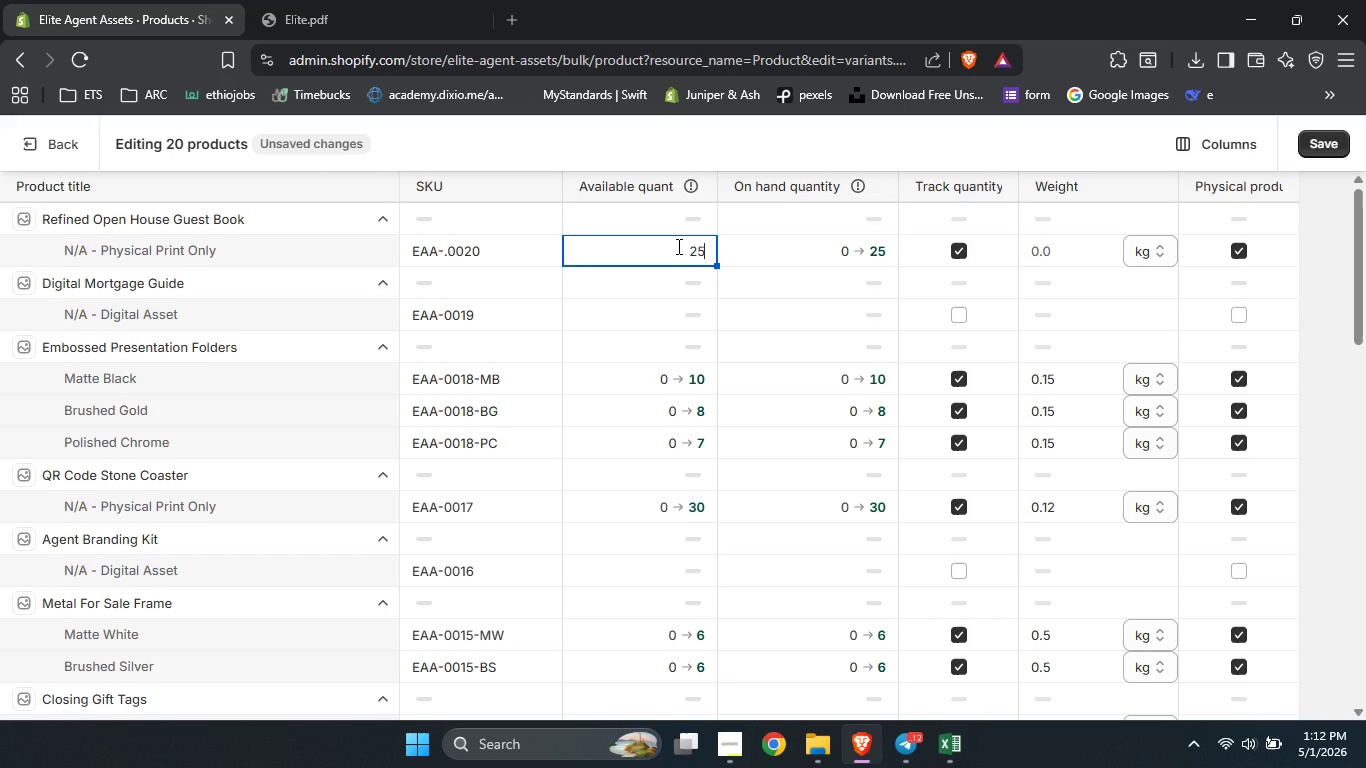 
key(Numpad2)
 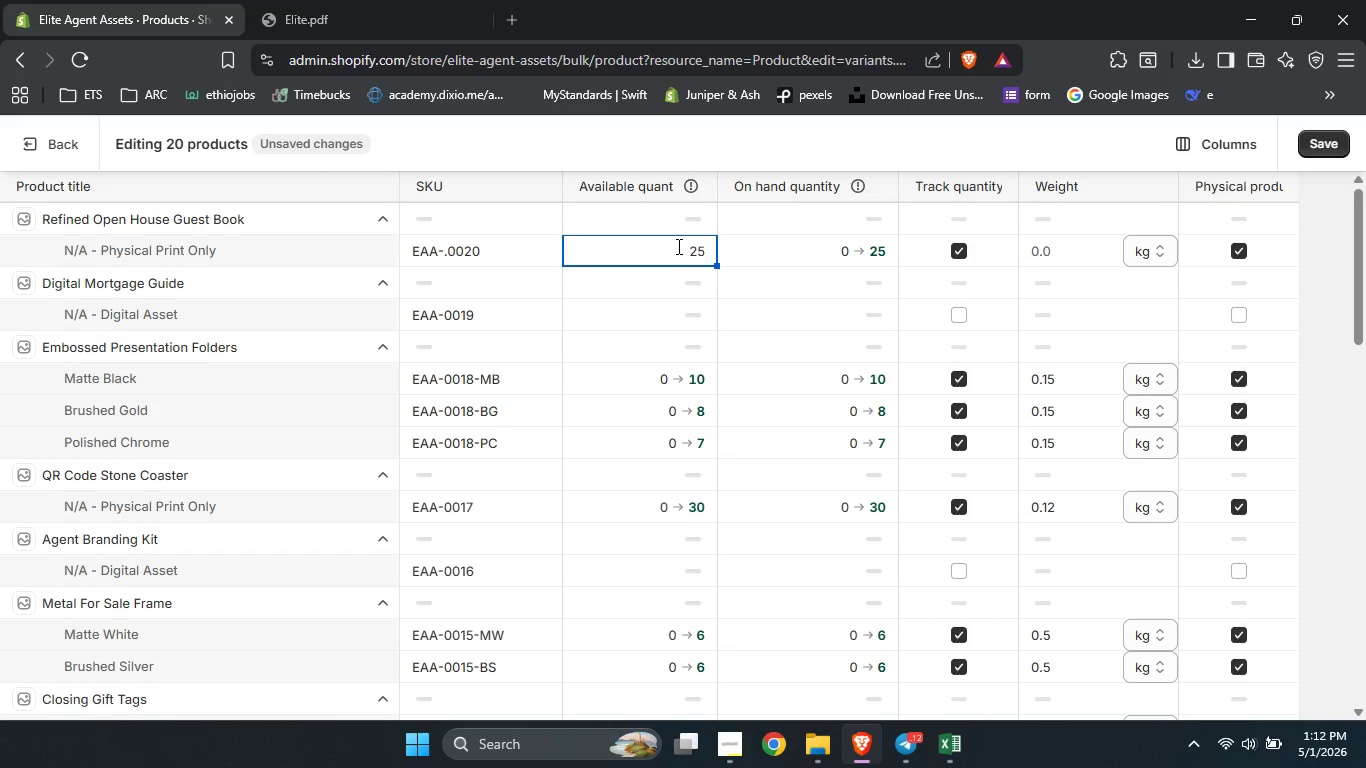 
key(Numpad5)
 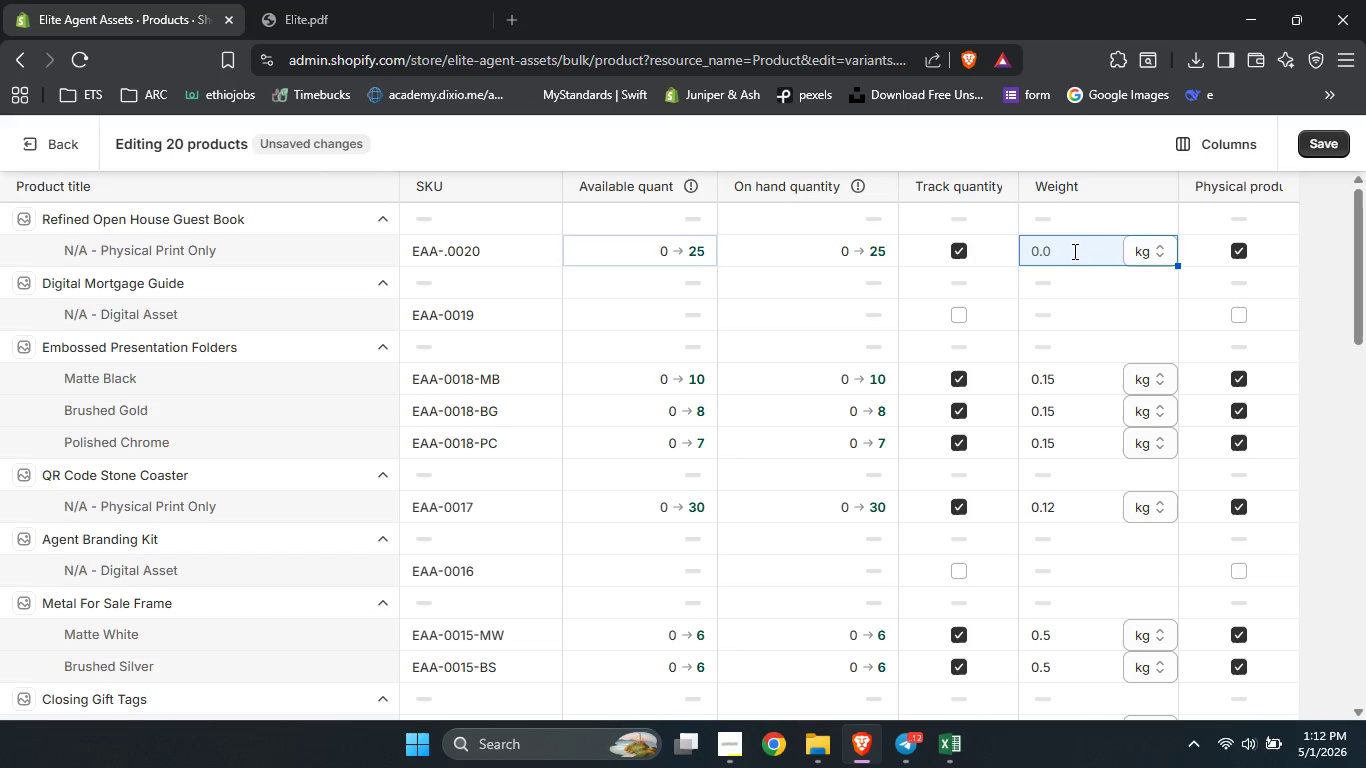 
left_click([1073, 251])
 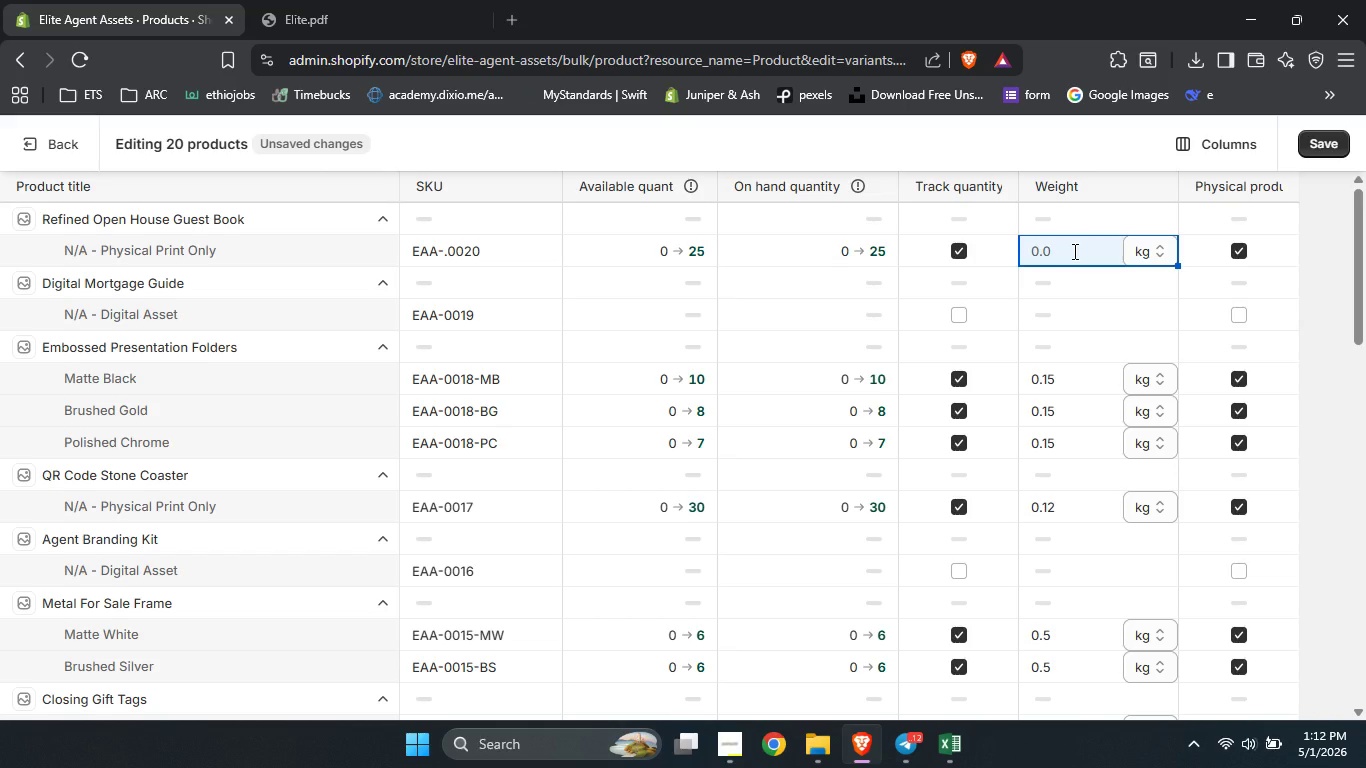 
key(Numpad0)
 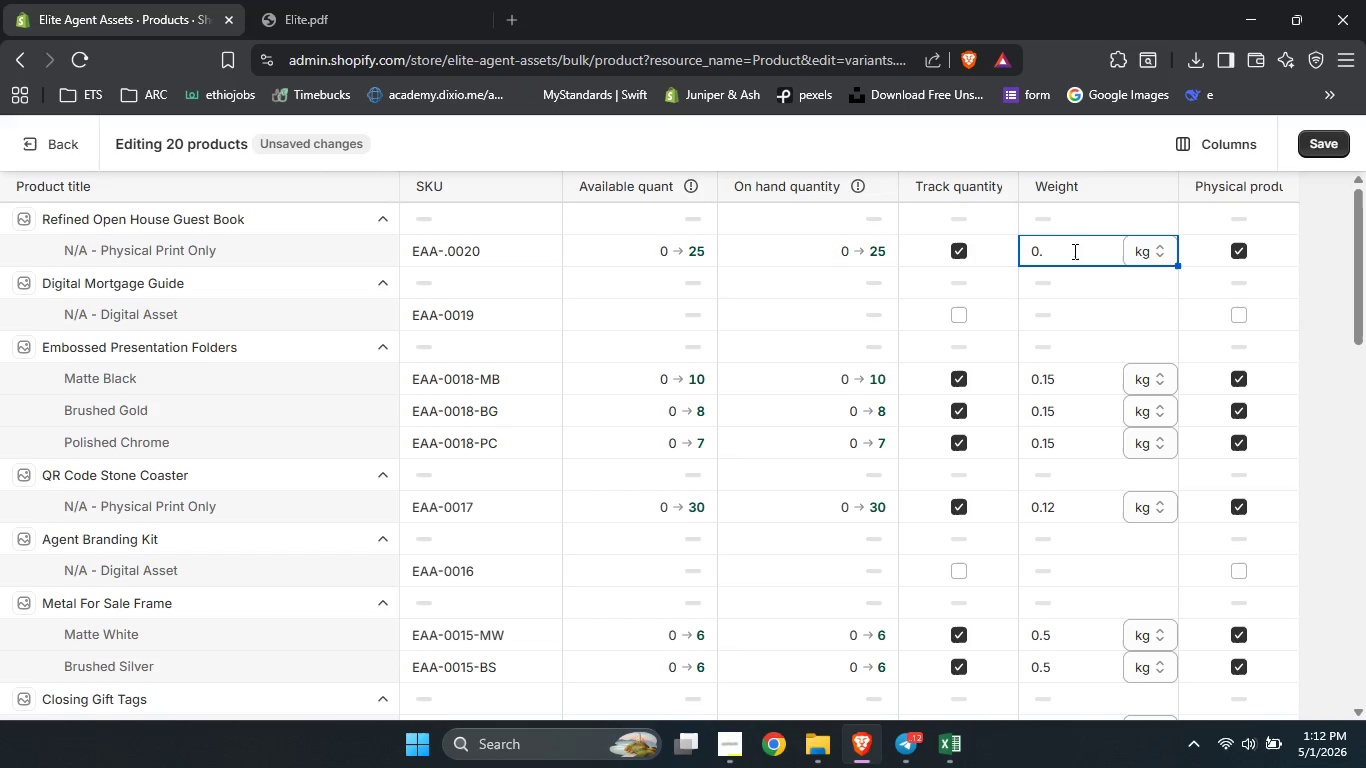 
key(NumpadDecimal)
 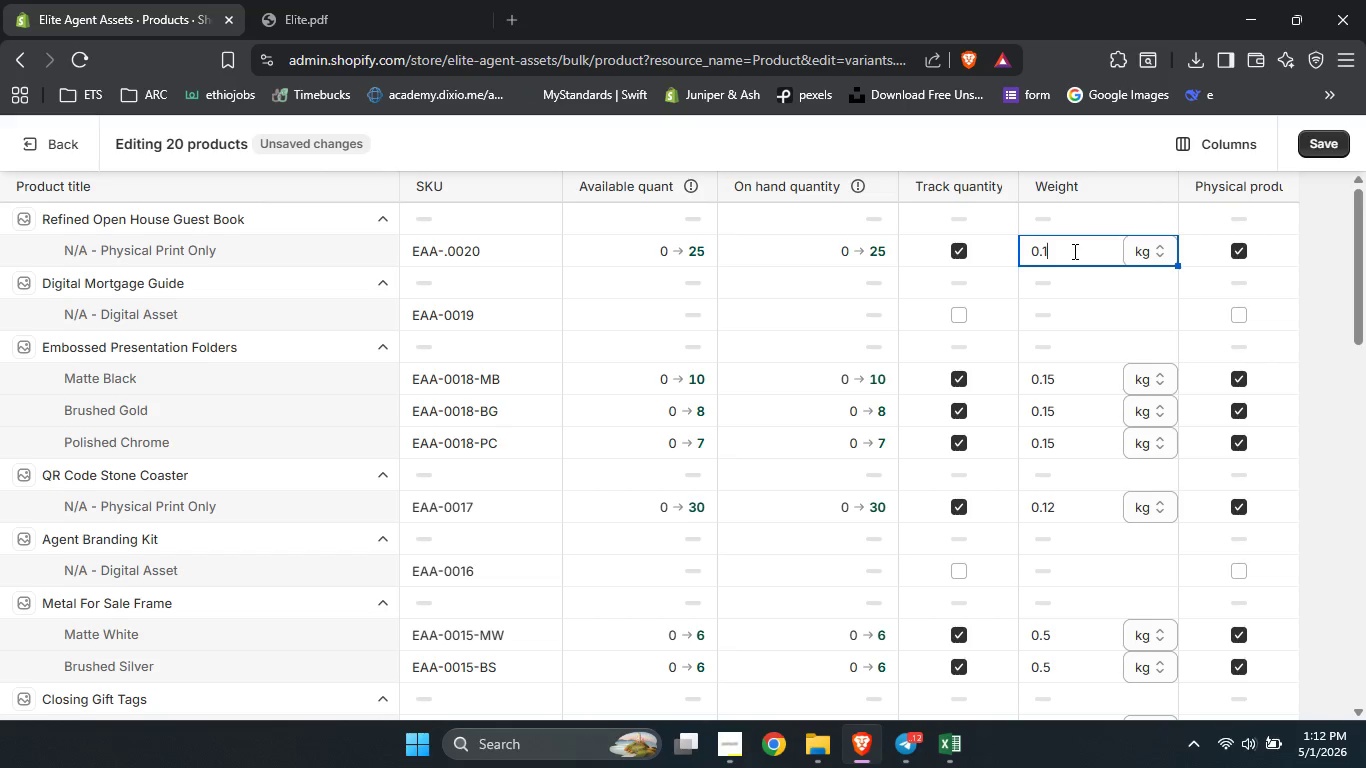 
key(Numpad1)
 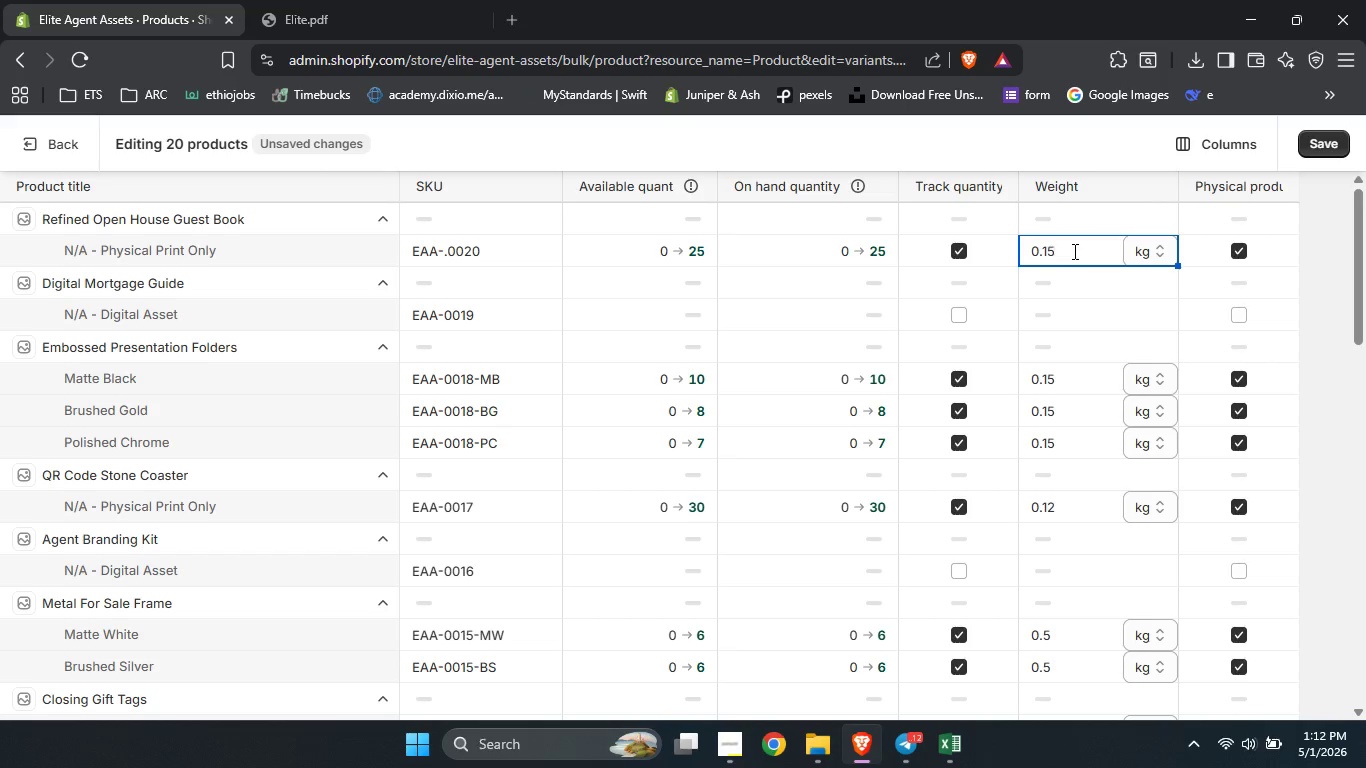 
key(Numpad5)
 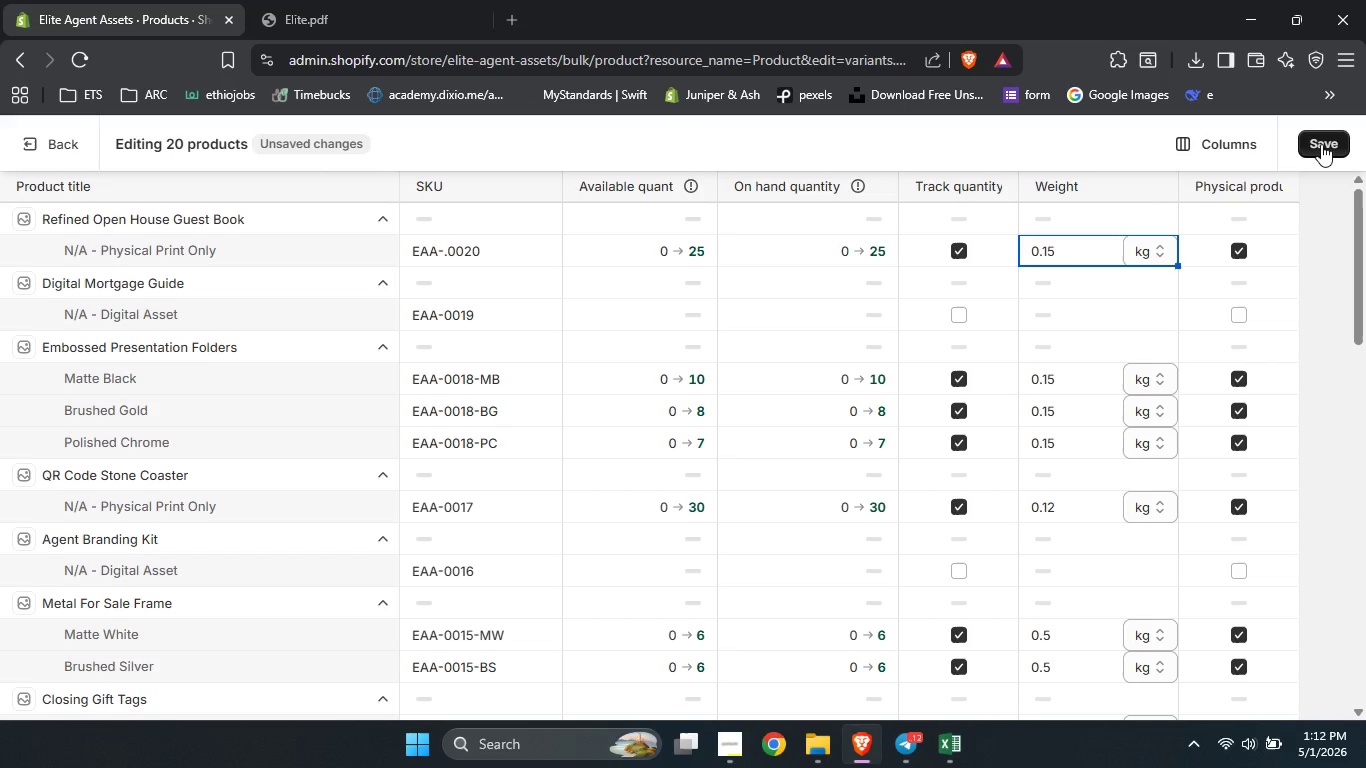 
left_click([1321, 144])
 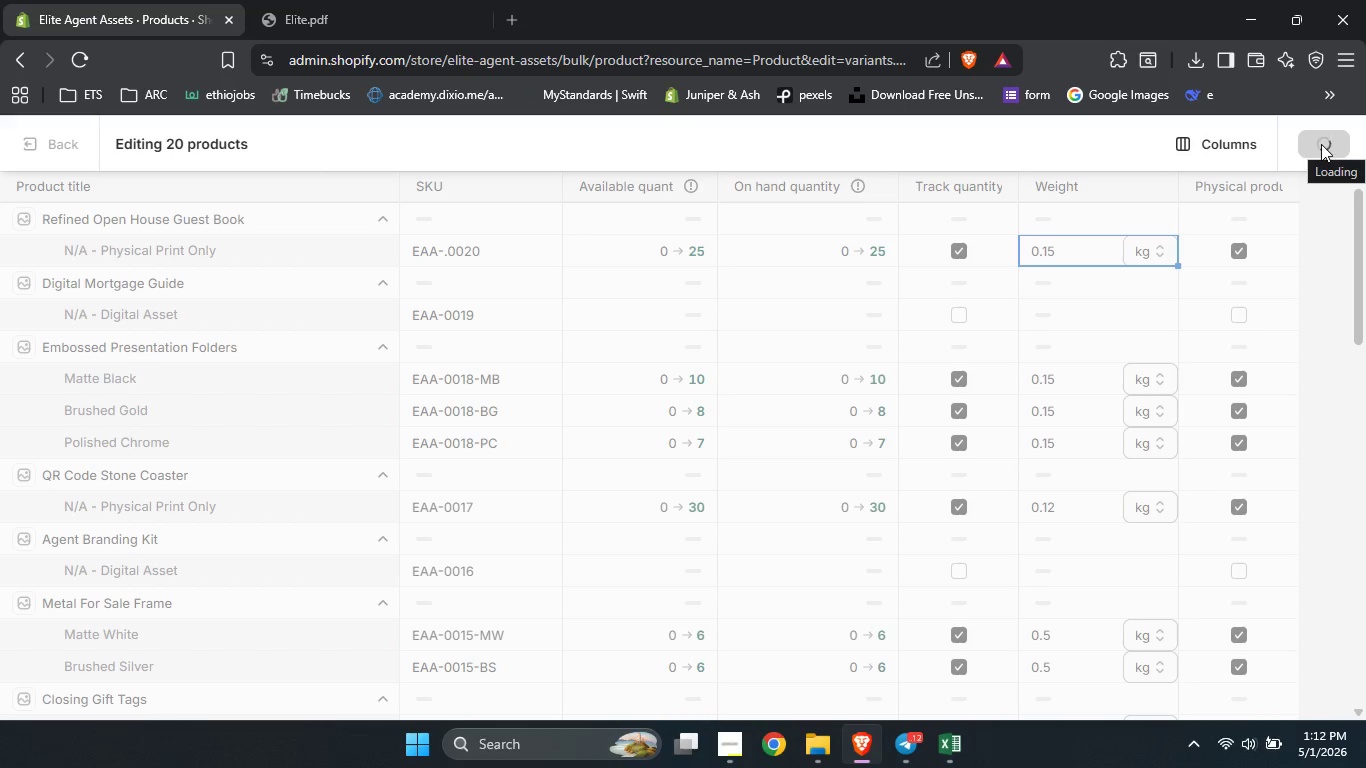 
wait(8.22)
 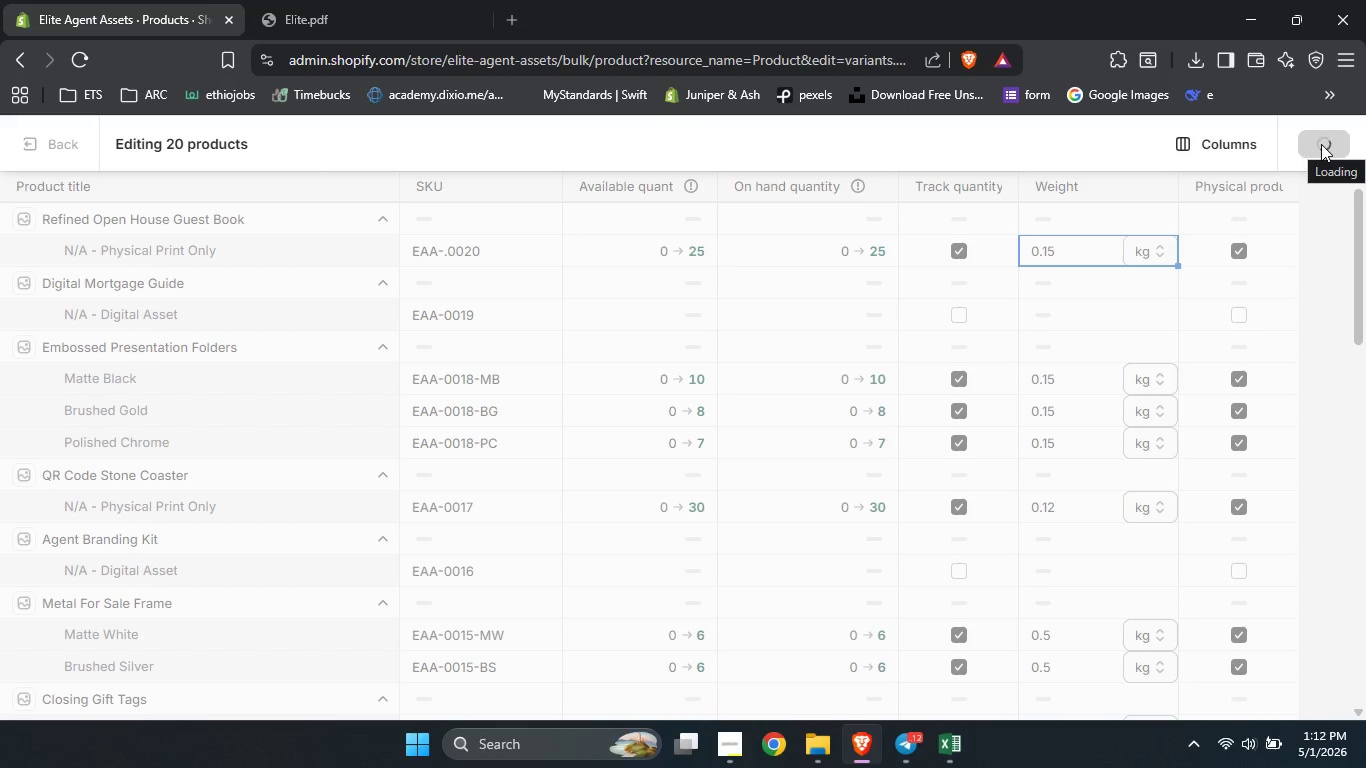 
left_click([62, 148])
 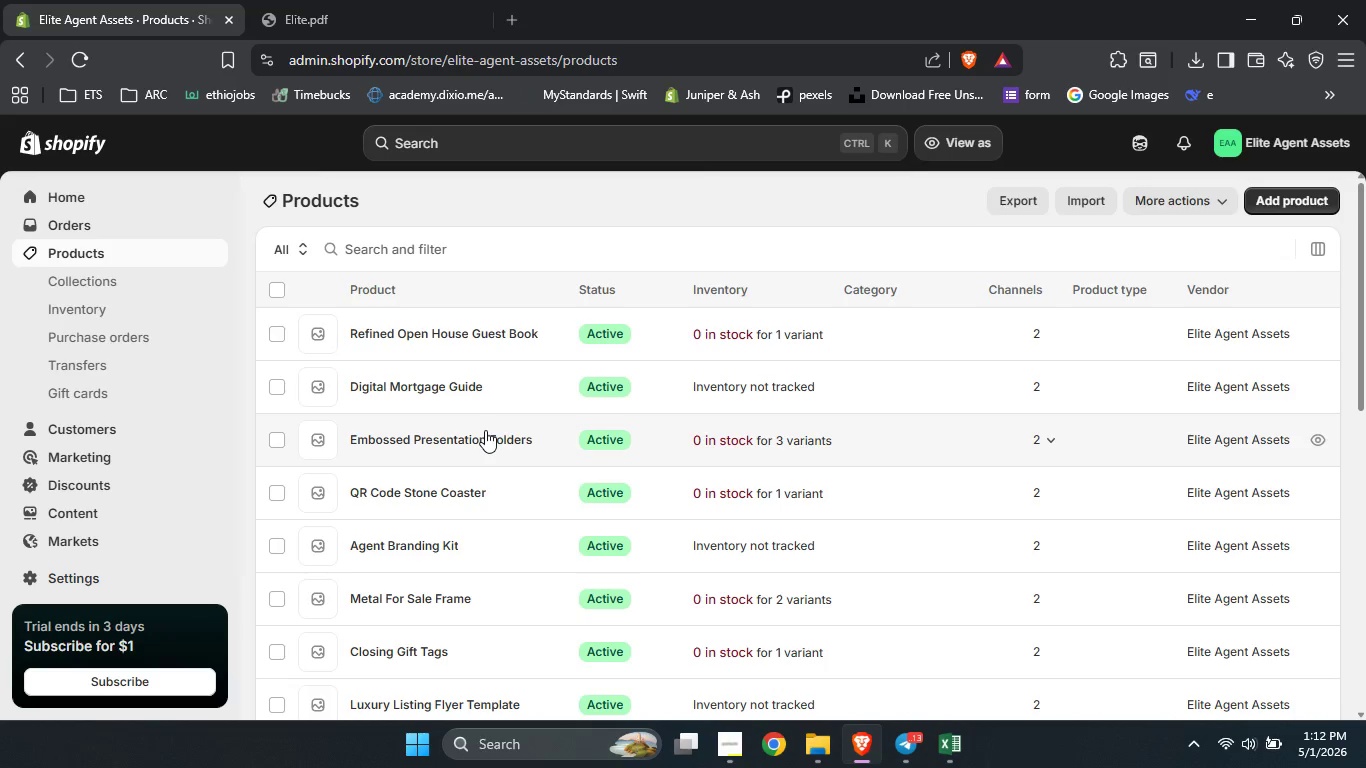 
wait(5.19)
 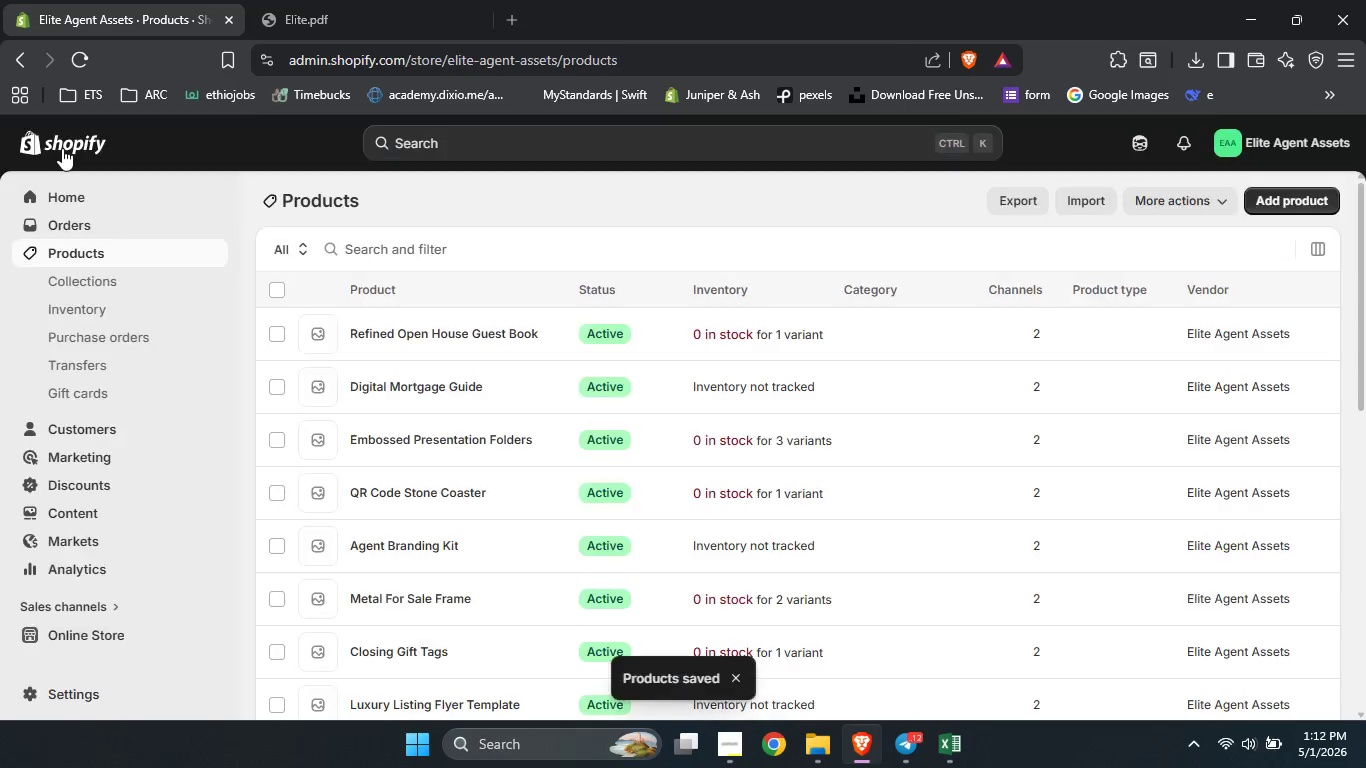 
scroll: coordinate [485, 430], scroll_direction: down, amount: 2.0
 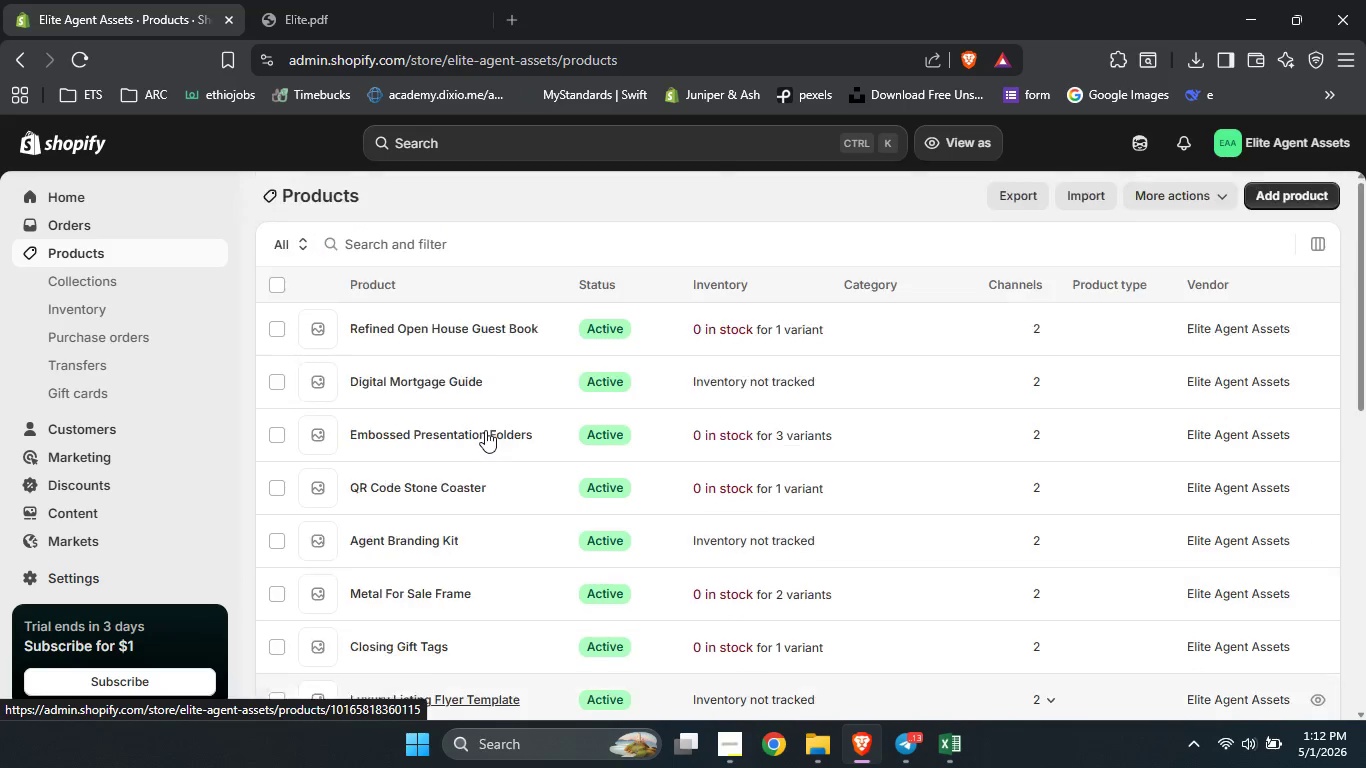 
scroll: coordinate [485, 430], scroll_direction: up, amount: 8.0
 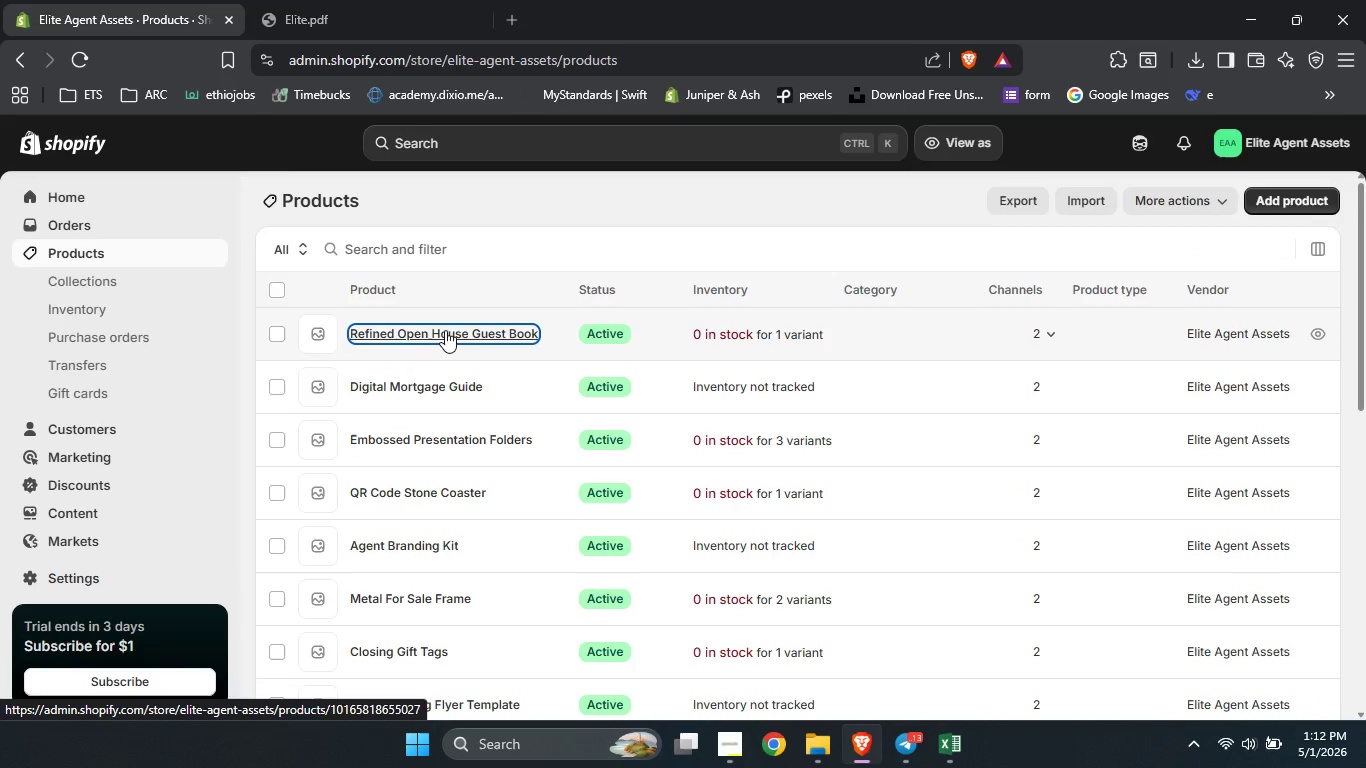 
left_click([445, 330])
 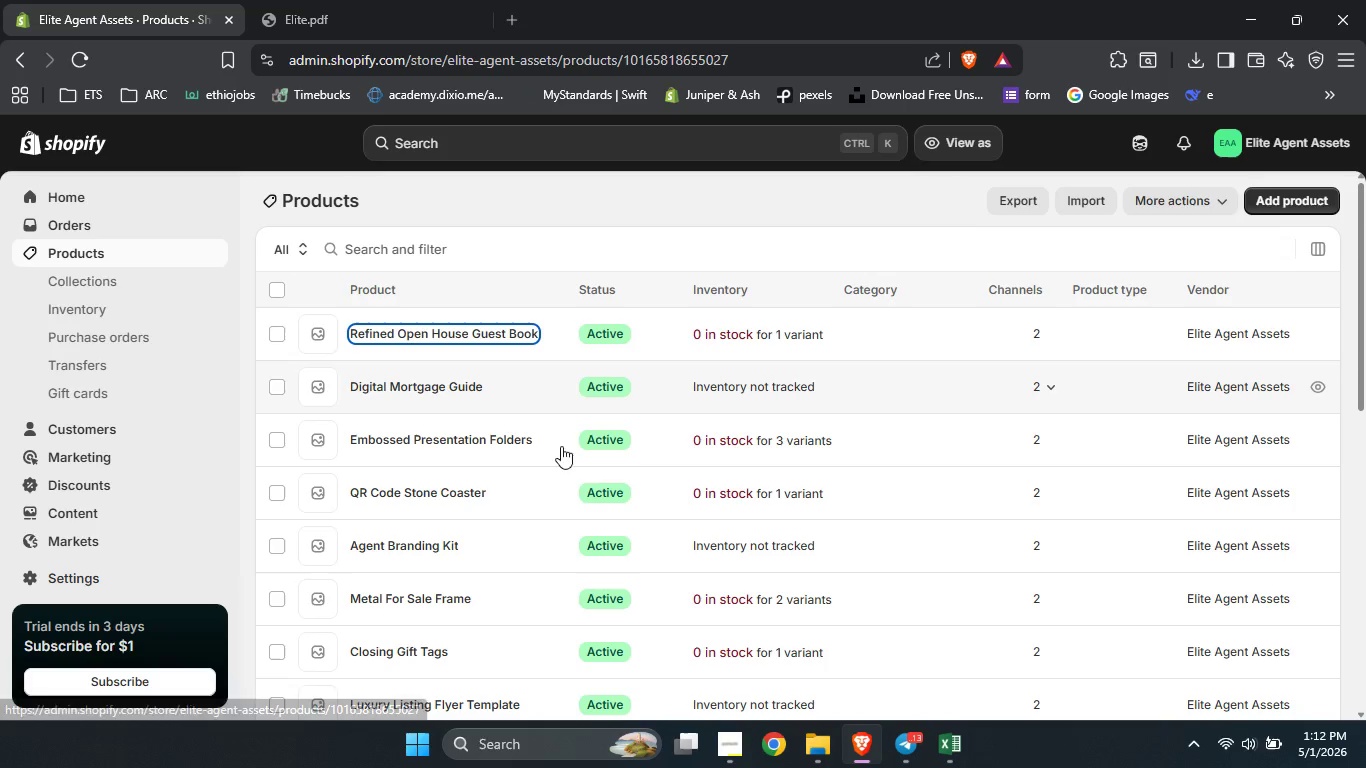 
mouse_move([577, 456])
 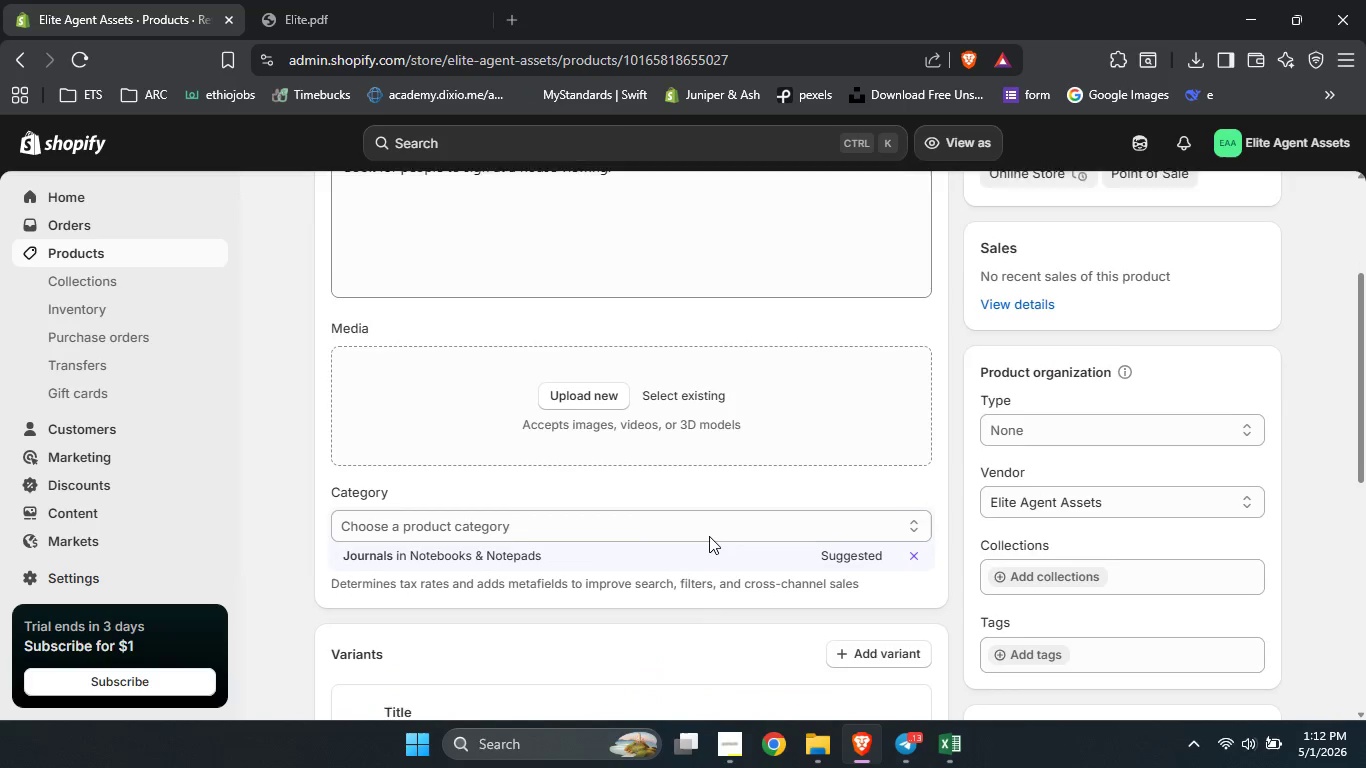 
scroll: coordinate [625, 486], scroll_direction: down, amount: 11.0
 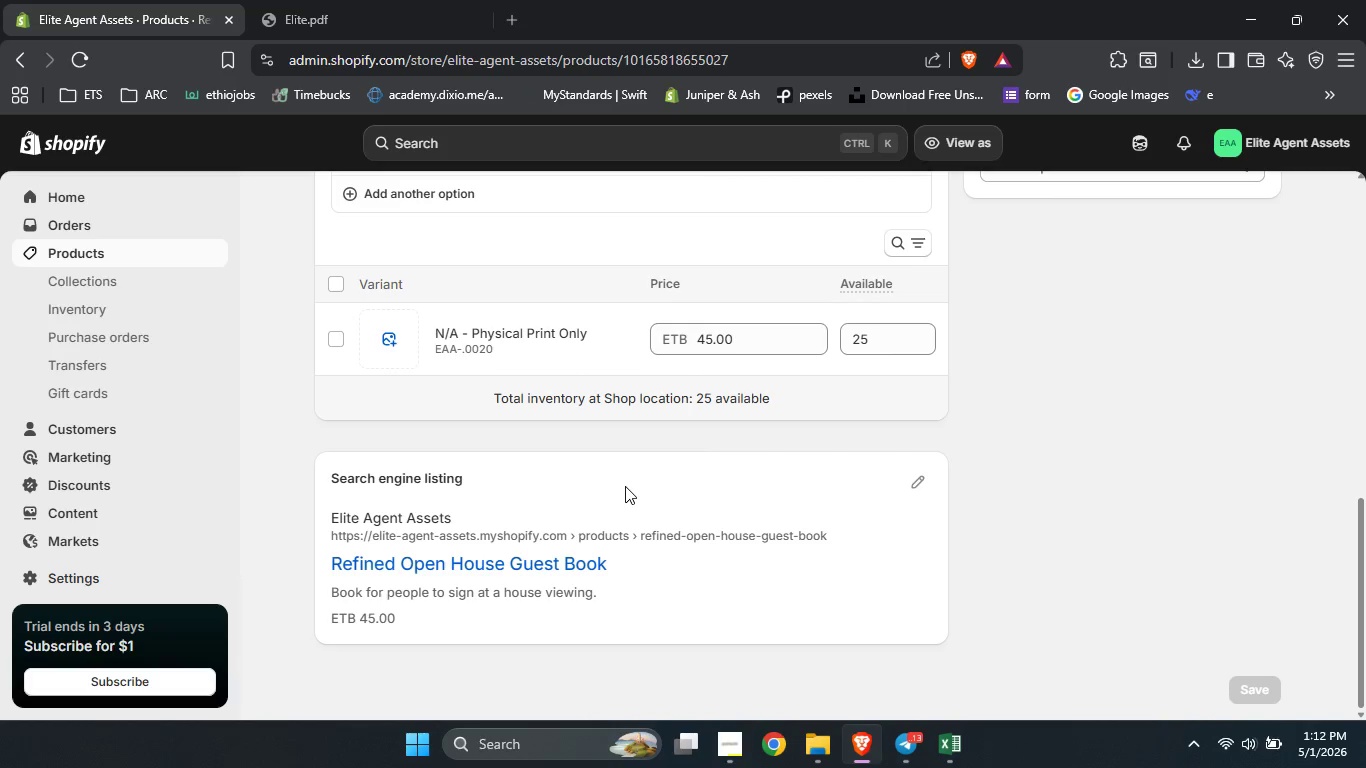 
wait(6.67)
 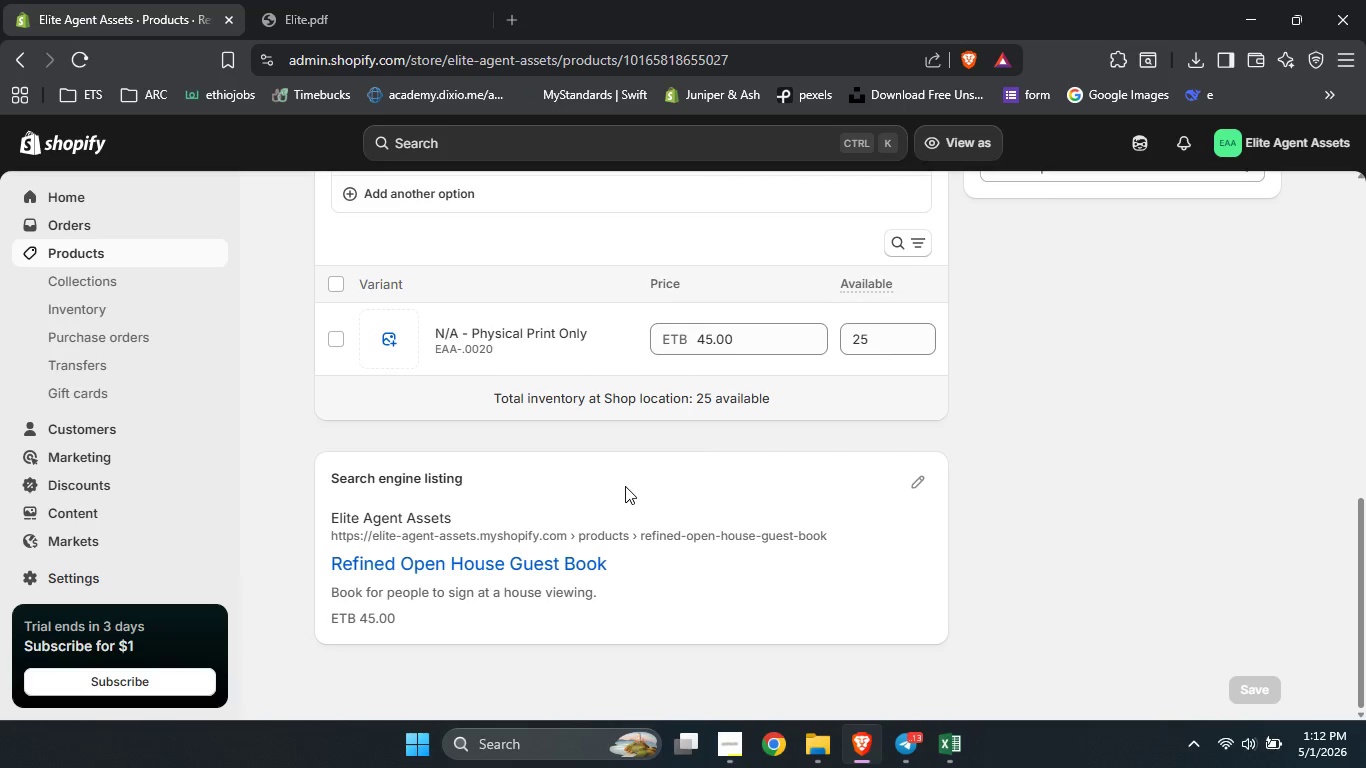 
left_click([625, 479])
 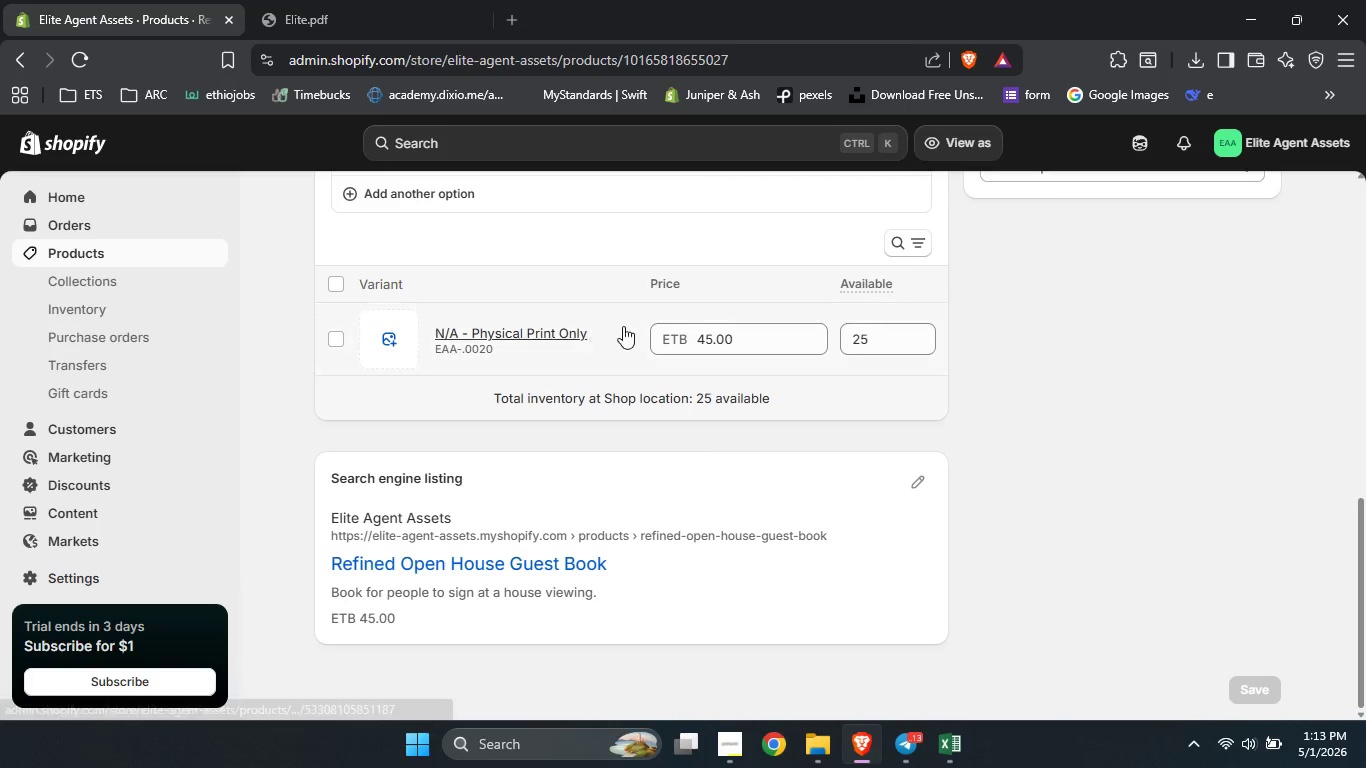 
wait(6.16)
 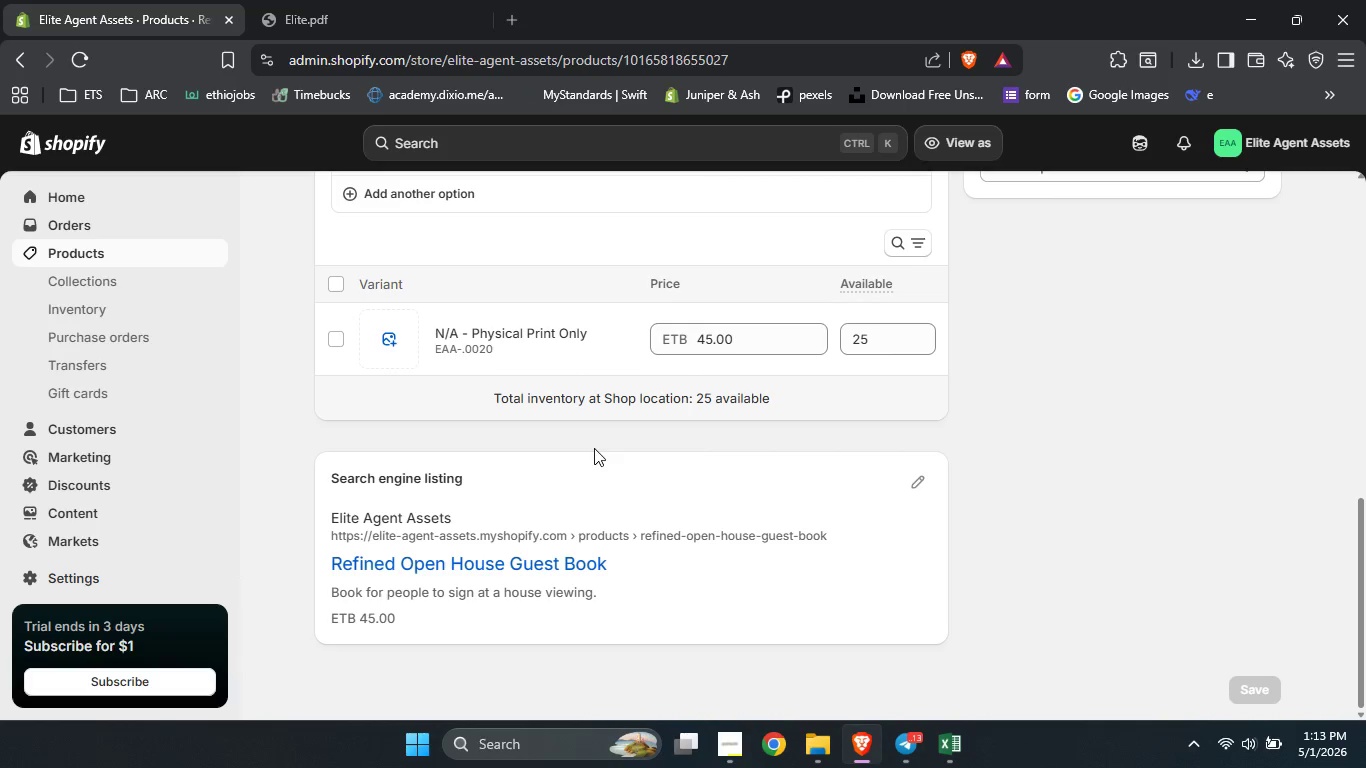 
left_click_drag(start_coordinate=[1355, 578], to_coordinate=[1358, 533])
 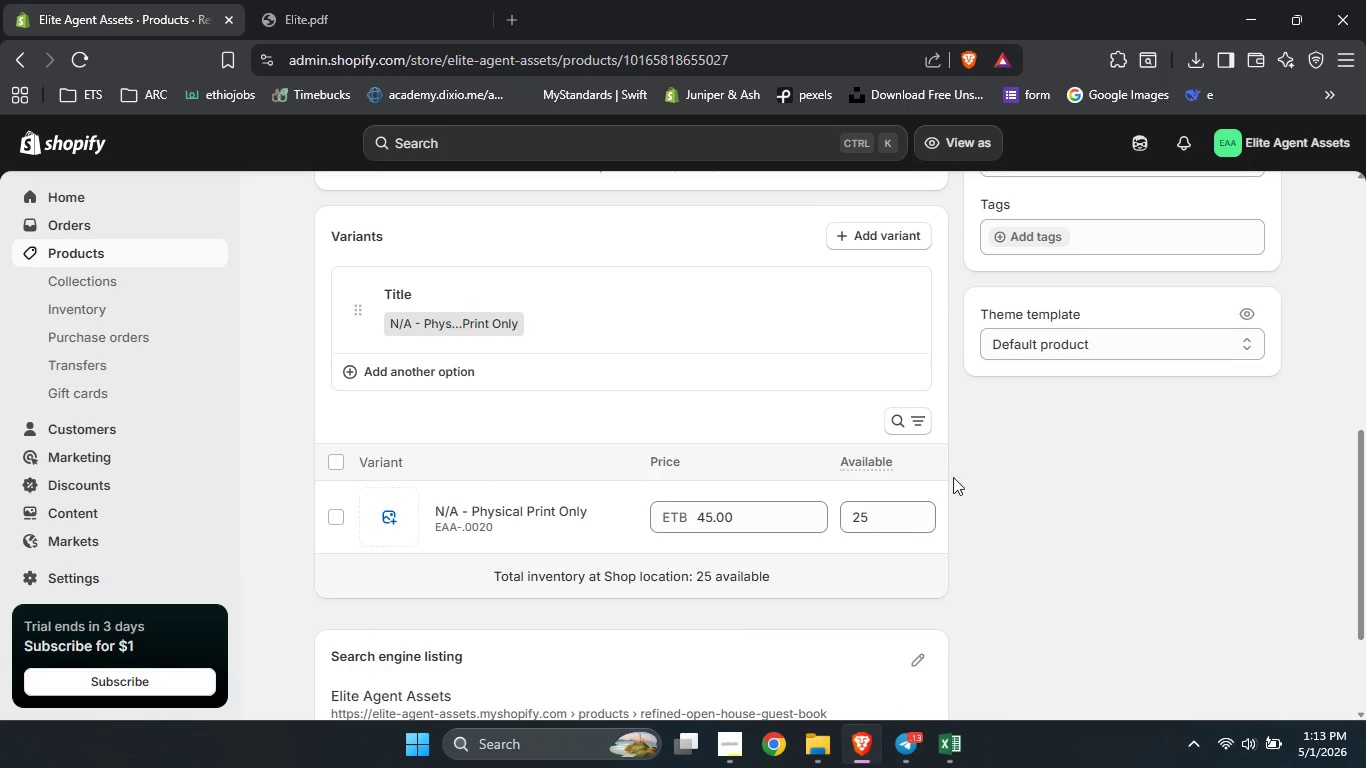 
left_click_drag(start_coordinate=[1365, 550], to_coordinate=[1363, 482])
 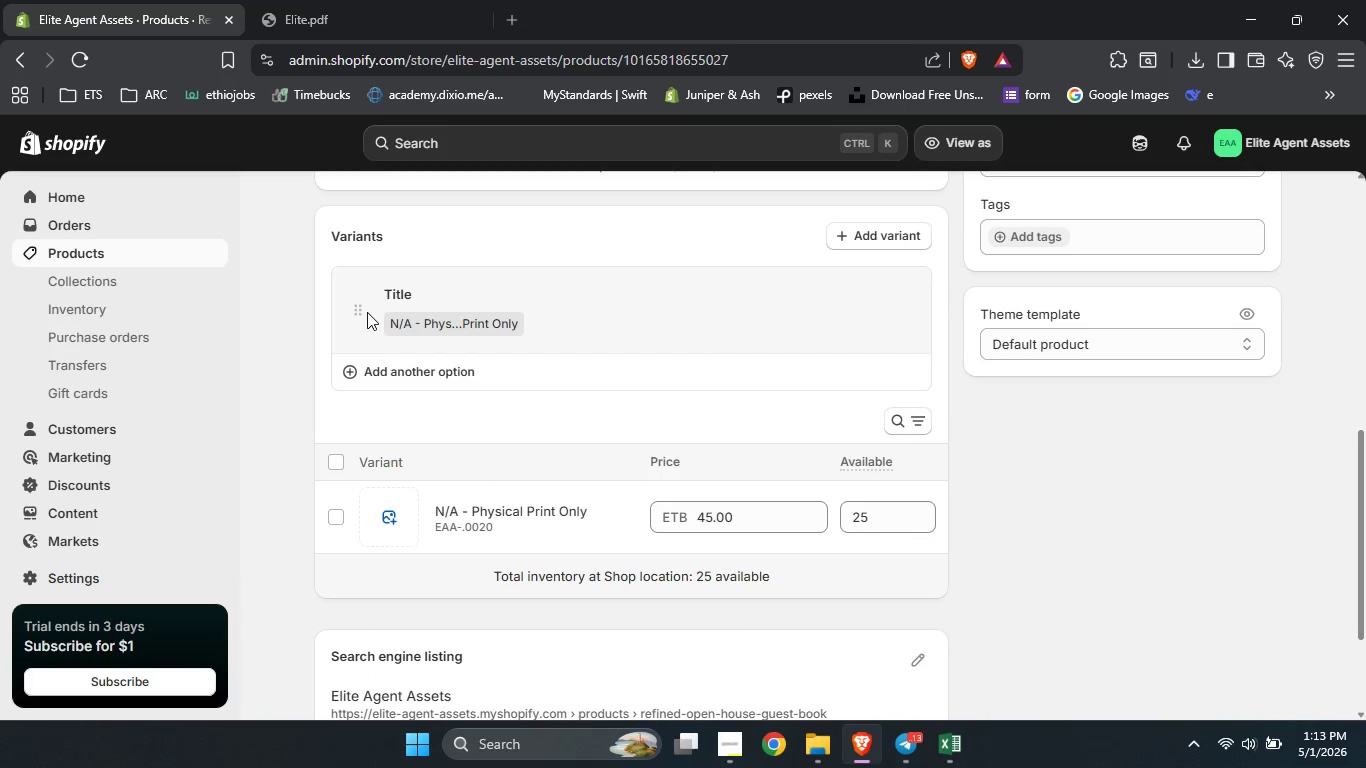 
left_click([367, 312])
 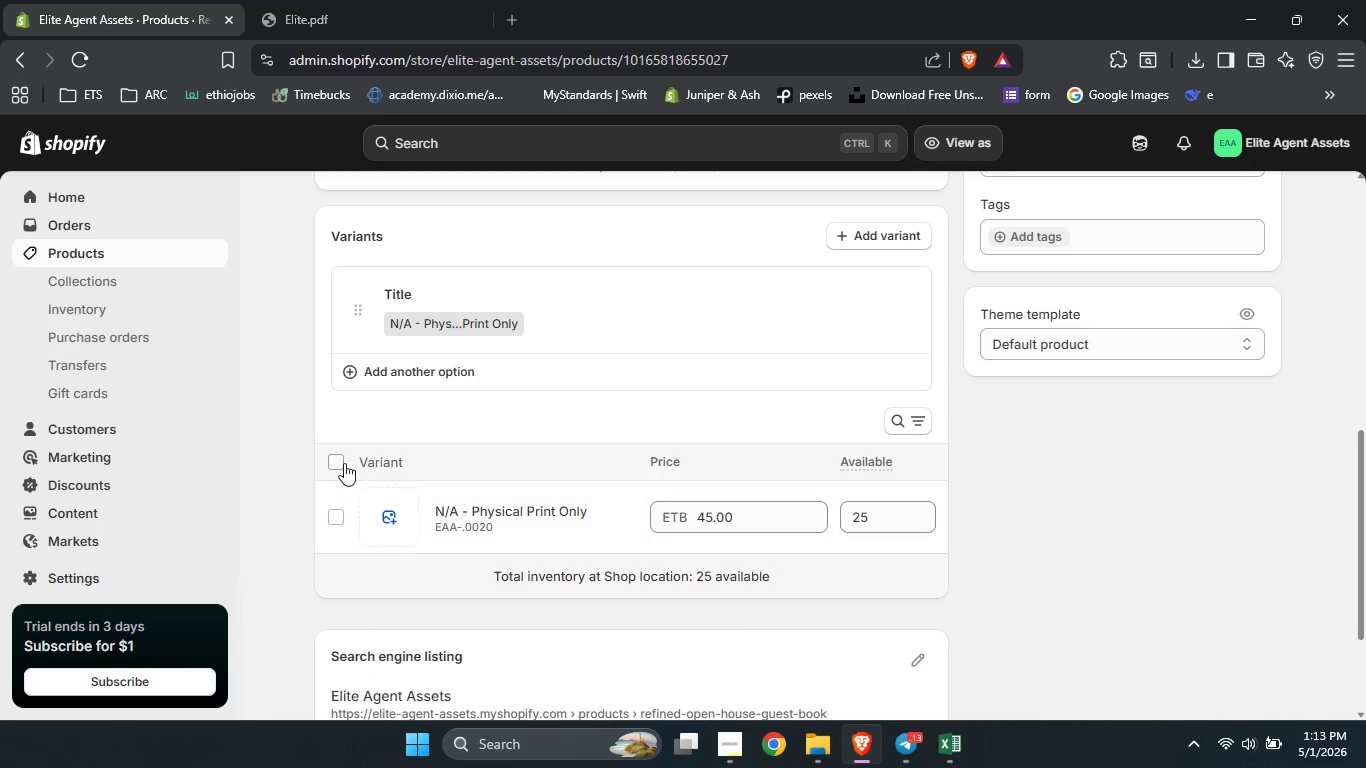 
left_click([344, 461])
 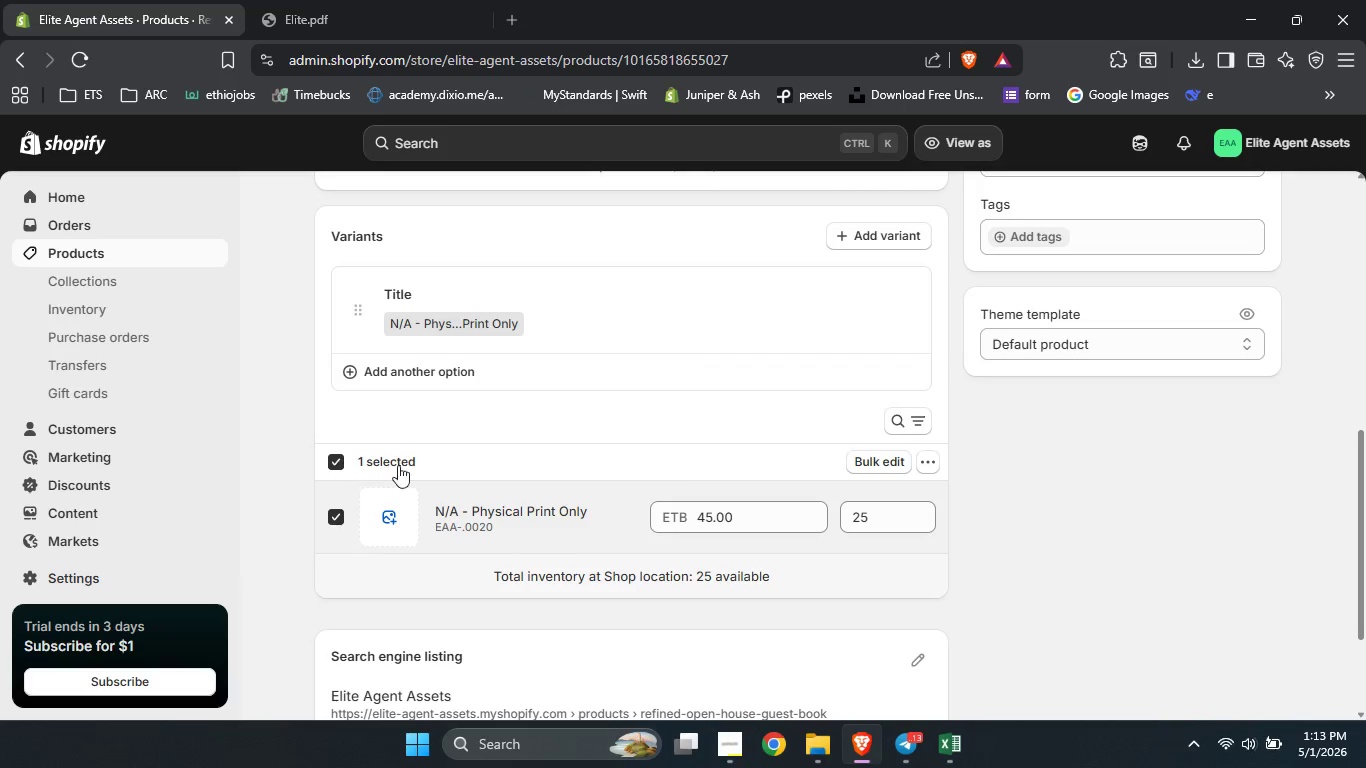 
wait(6.7)
 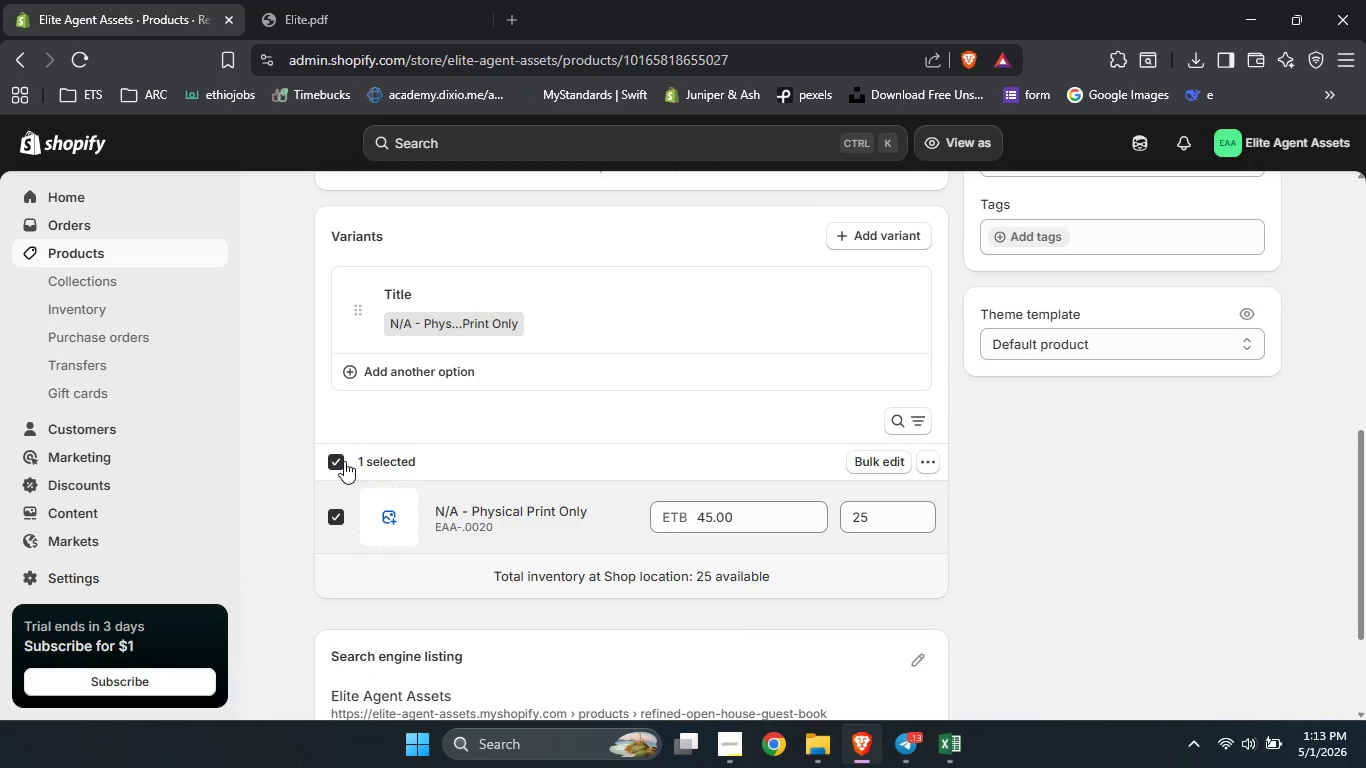 
left_click_drag(start_coordinate=[1365, 555], to_coordinate=[1352, 244])
 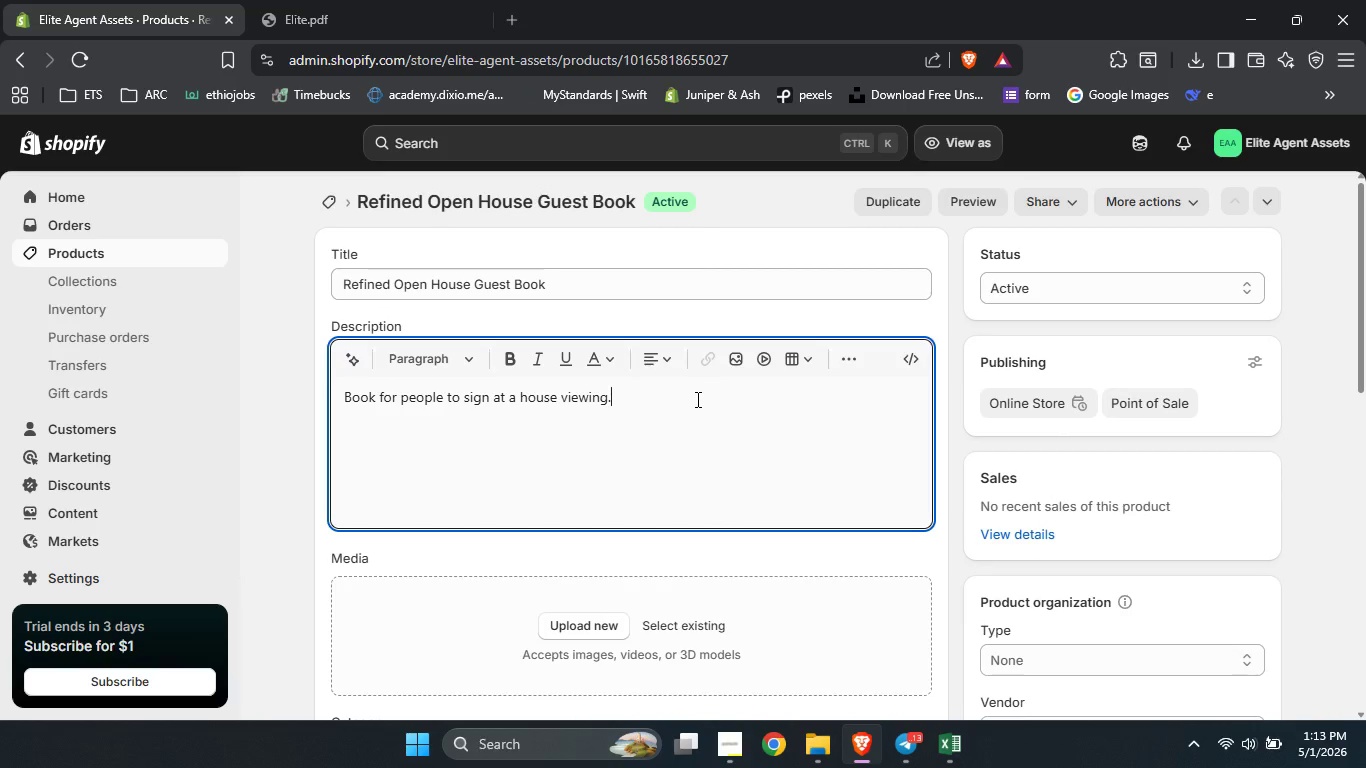 
left_click([696, 399])
 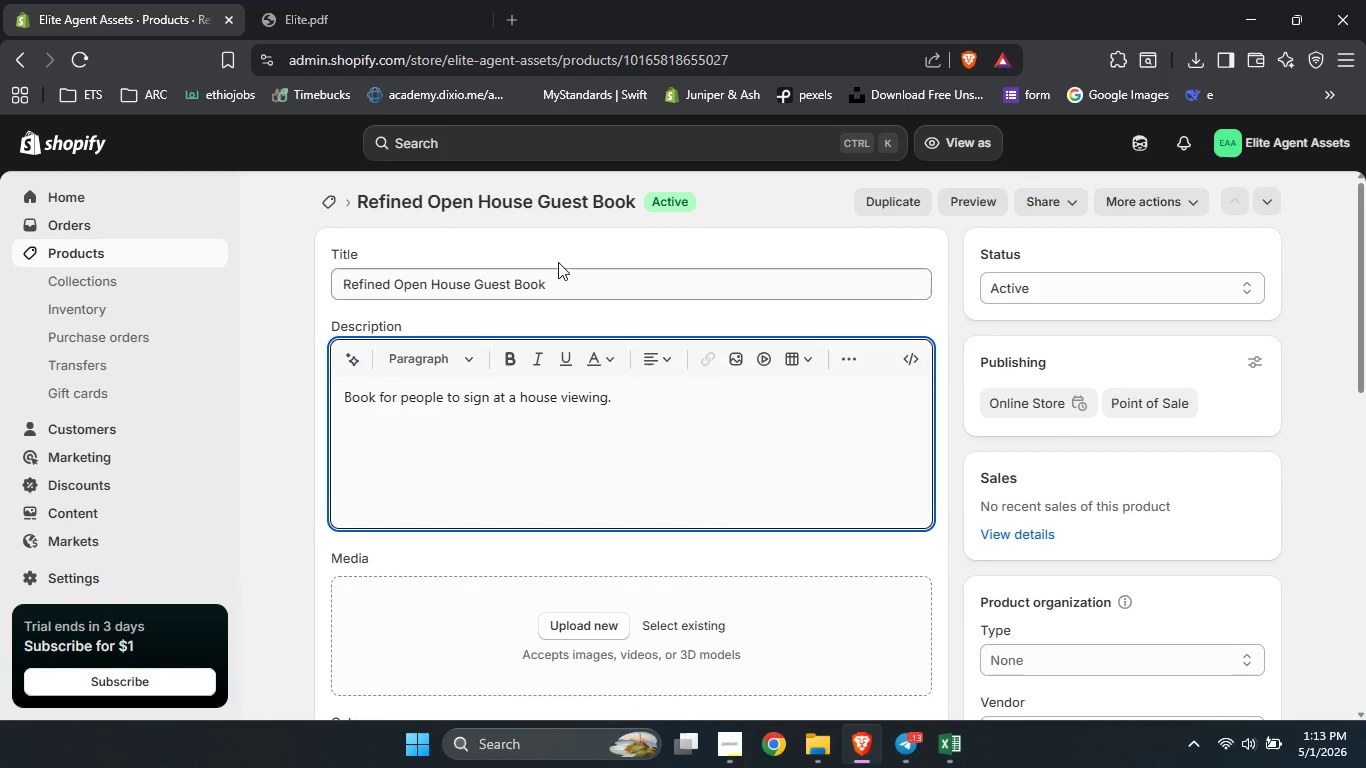 
wait(6.91)
 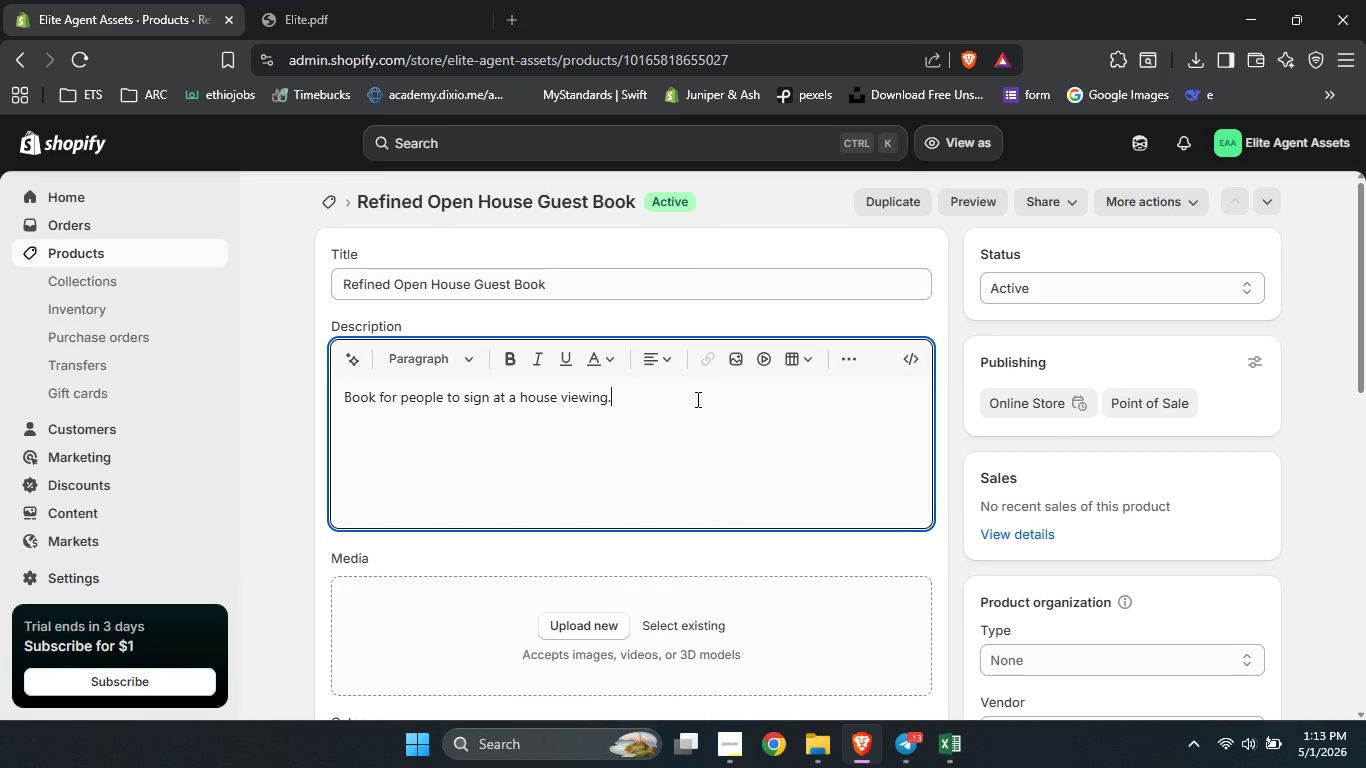 
key(Control+A)
 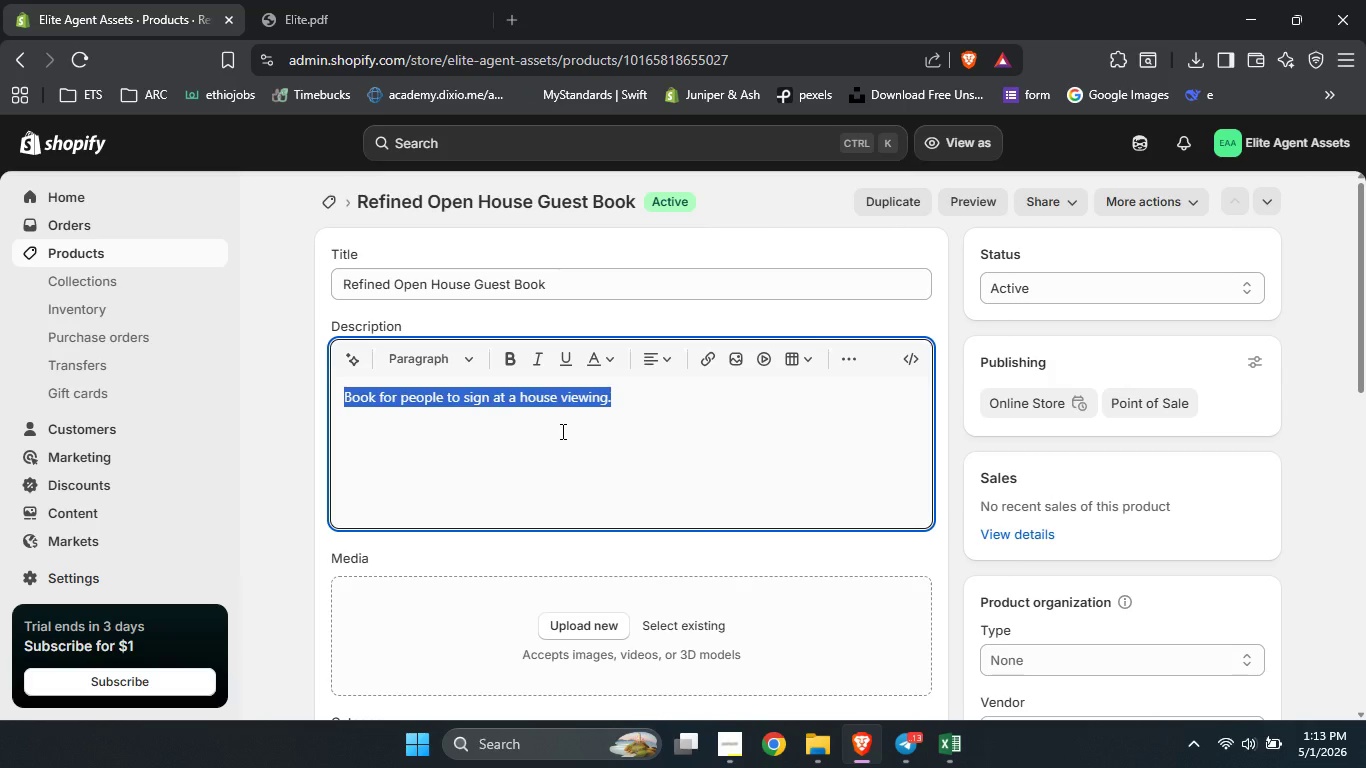 
type(oPE)
key(Backspace)
key(Backspace)
key(Backspace)
type(Open Ho)
key(Backspace)
key(Backspace)
type(House Signage)
 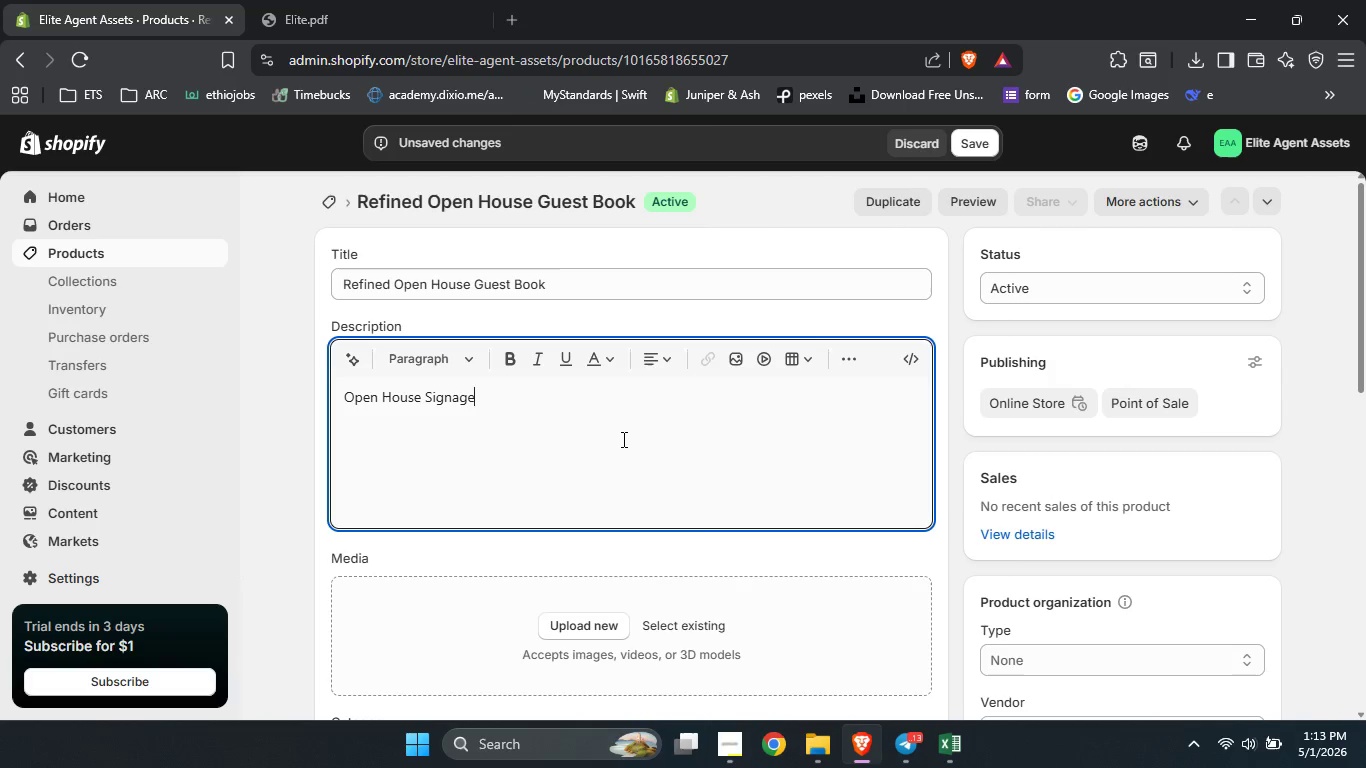 
left_click_drag(start_coordinate=[528, 416], to_coordinate=[349, 392])
 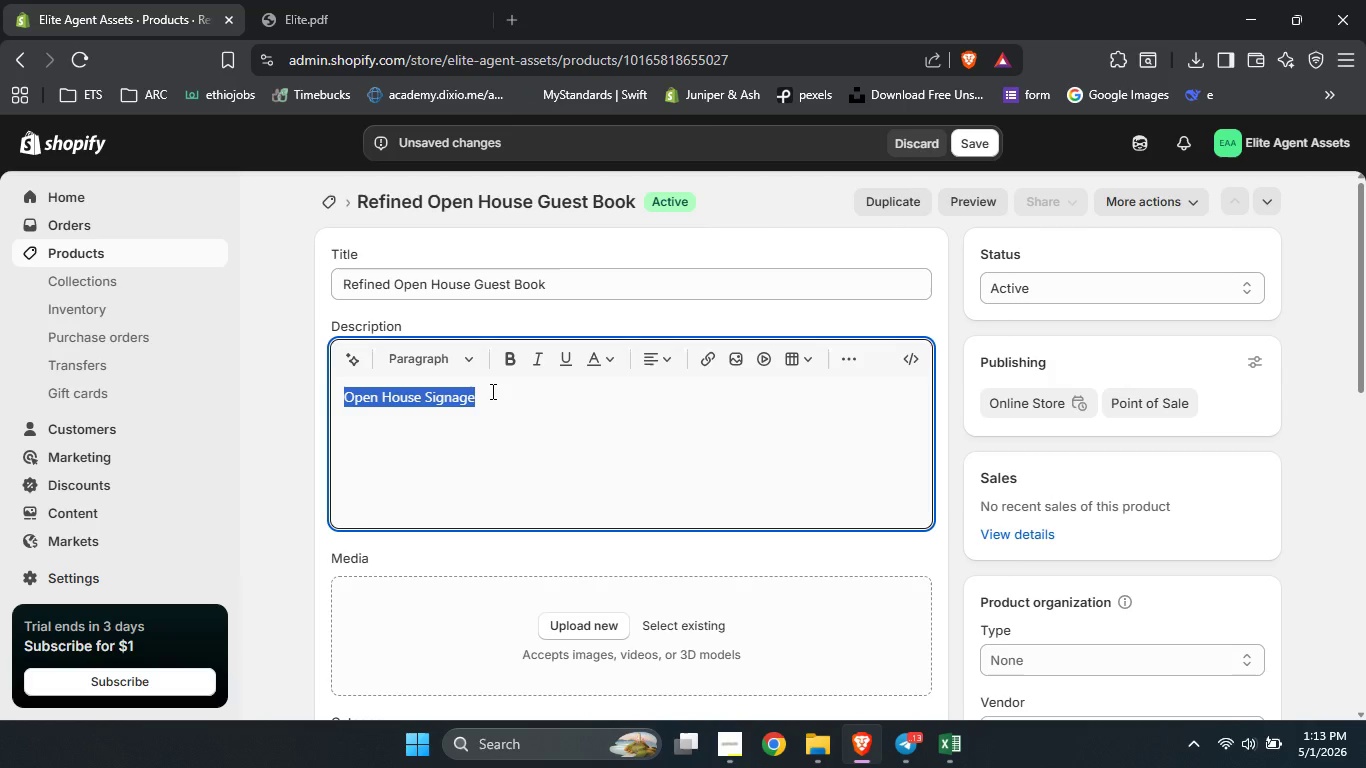 
left_click_drag(start_coordinate=[344, 391], to_coordinate=[491, 391])
 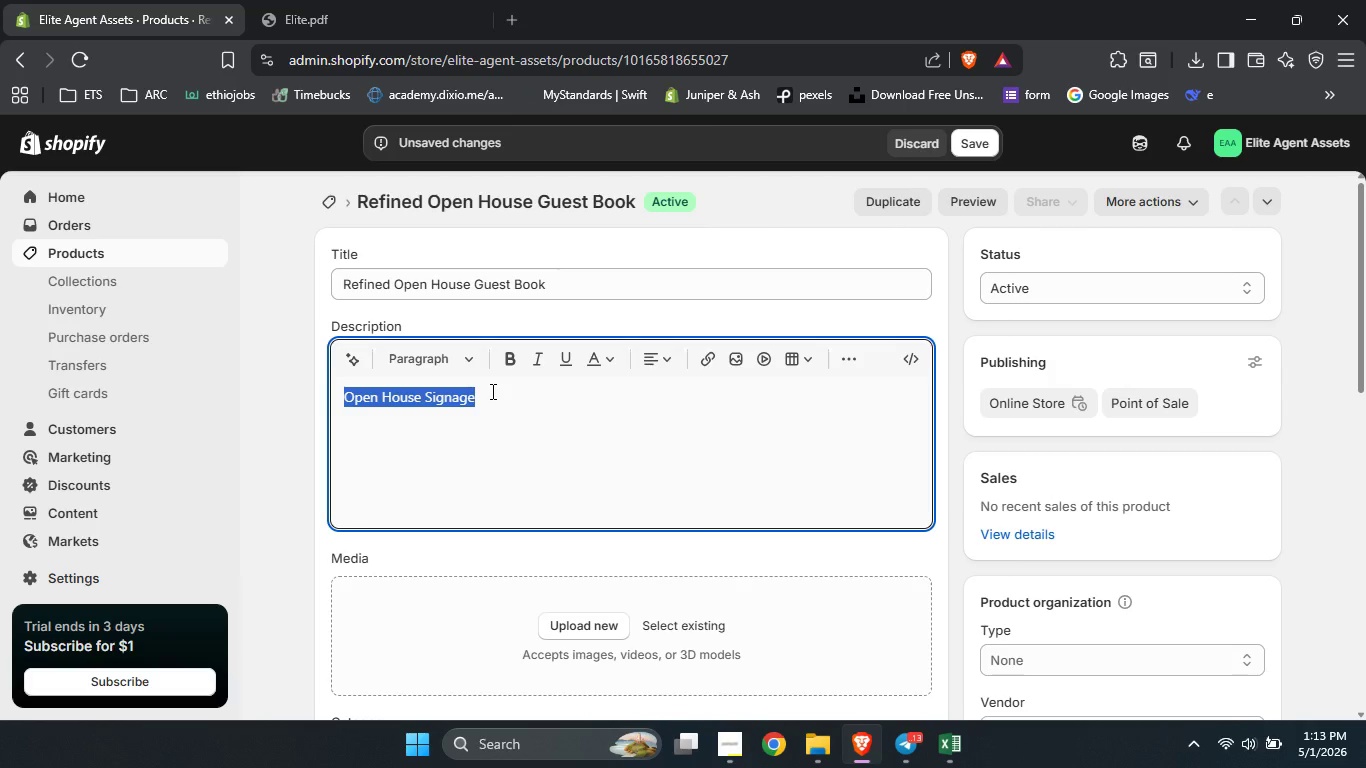 
key(Control+B)
 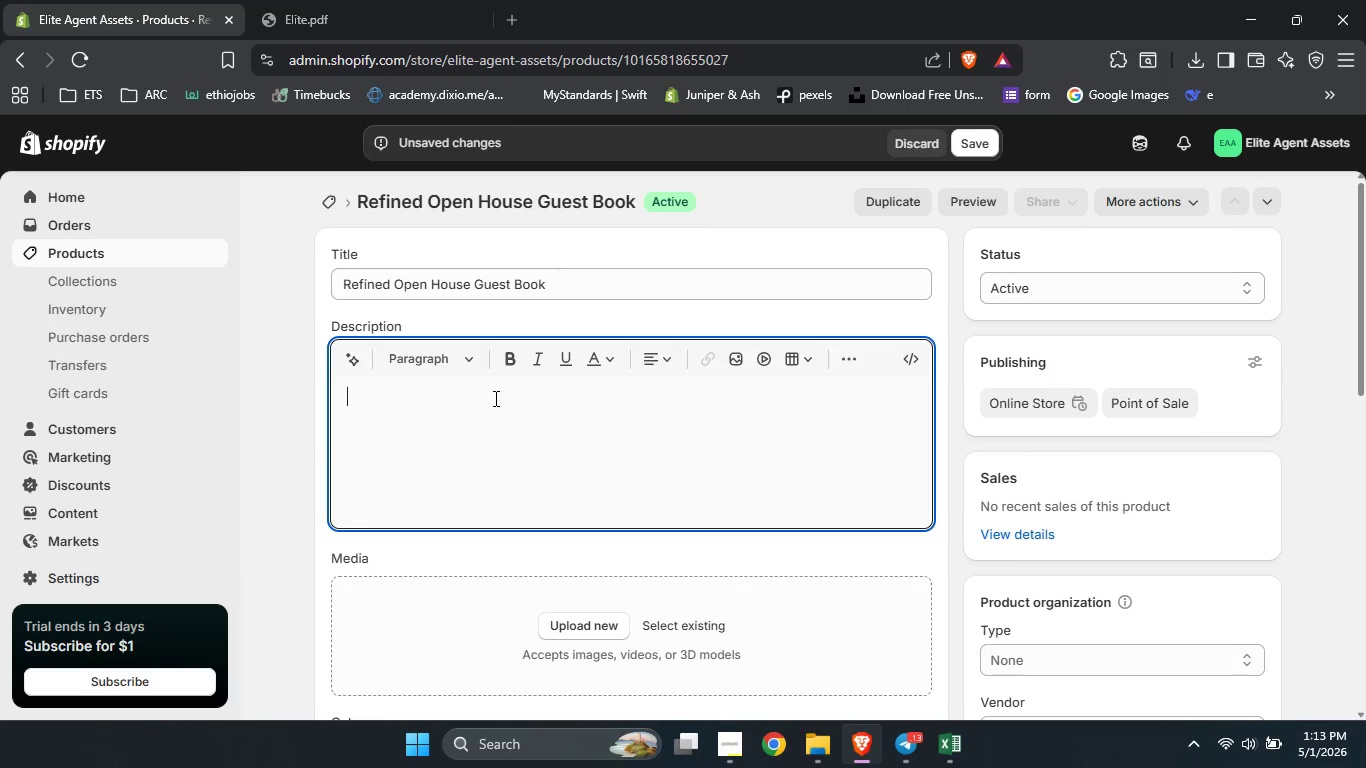 
key(Space)
 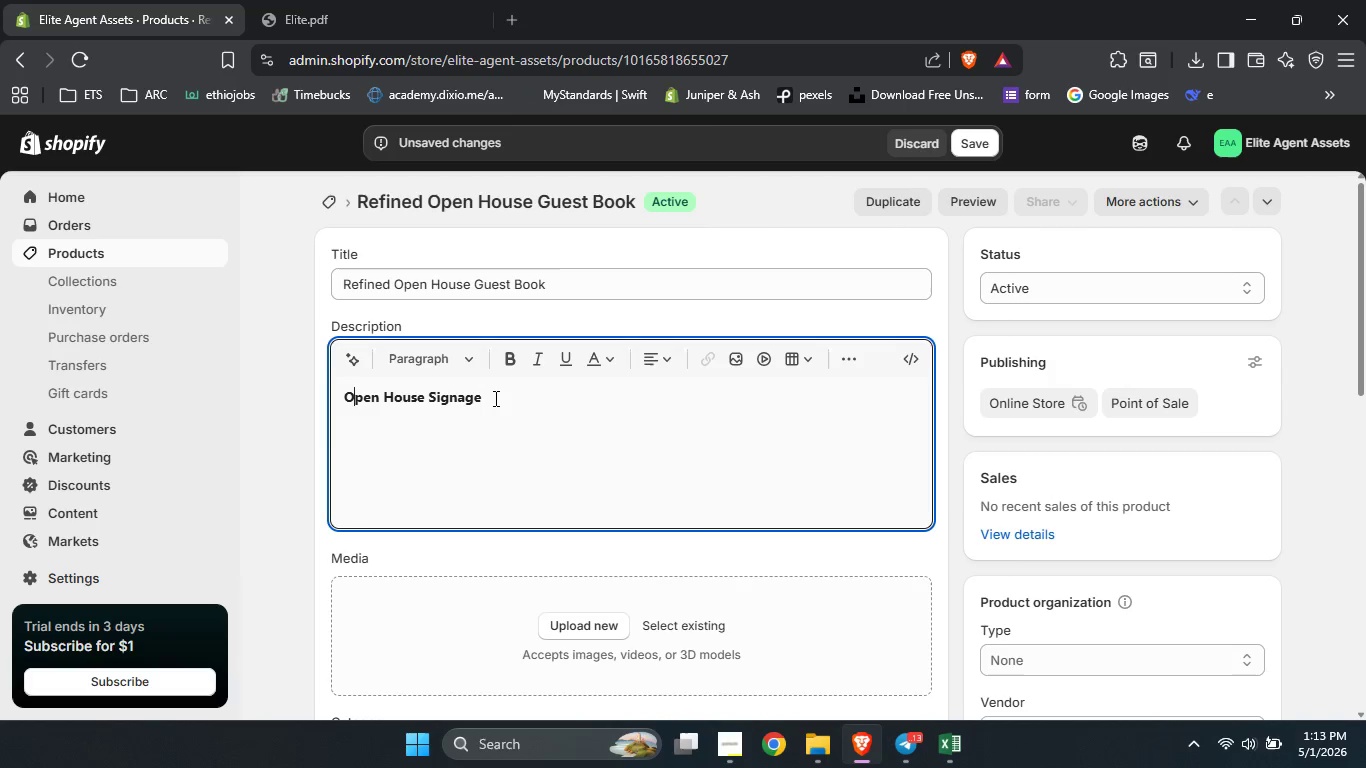 
key(Control+Z)
 